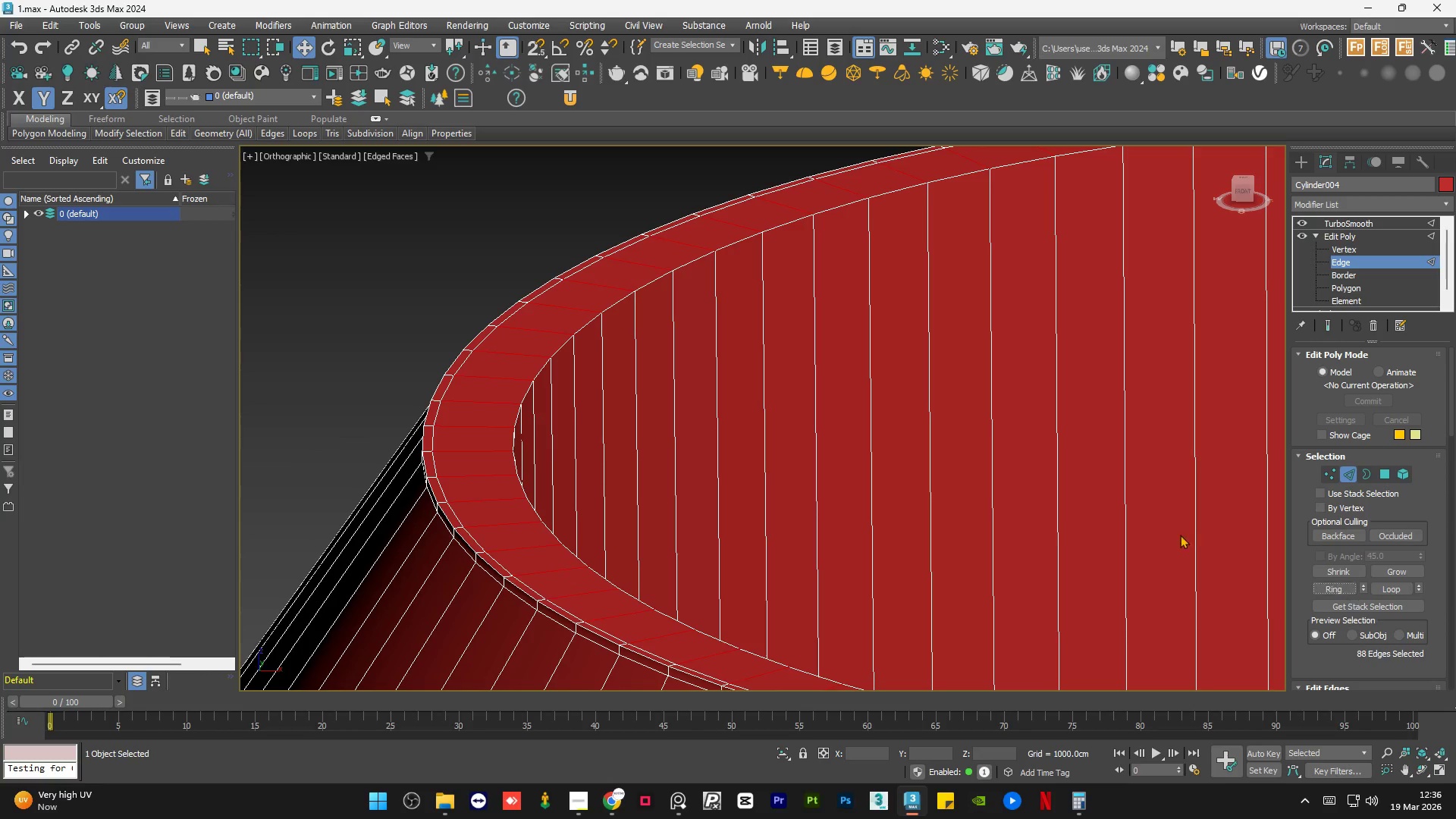 
hold_key(key=AltLeft, duration=0.64)
 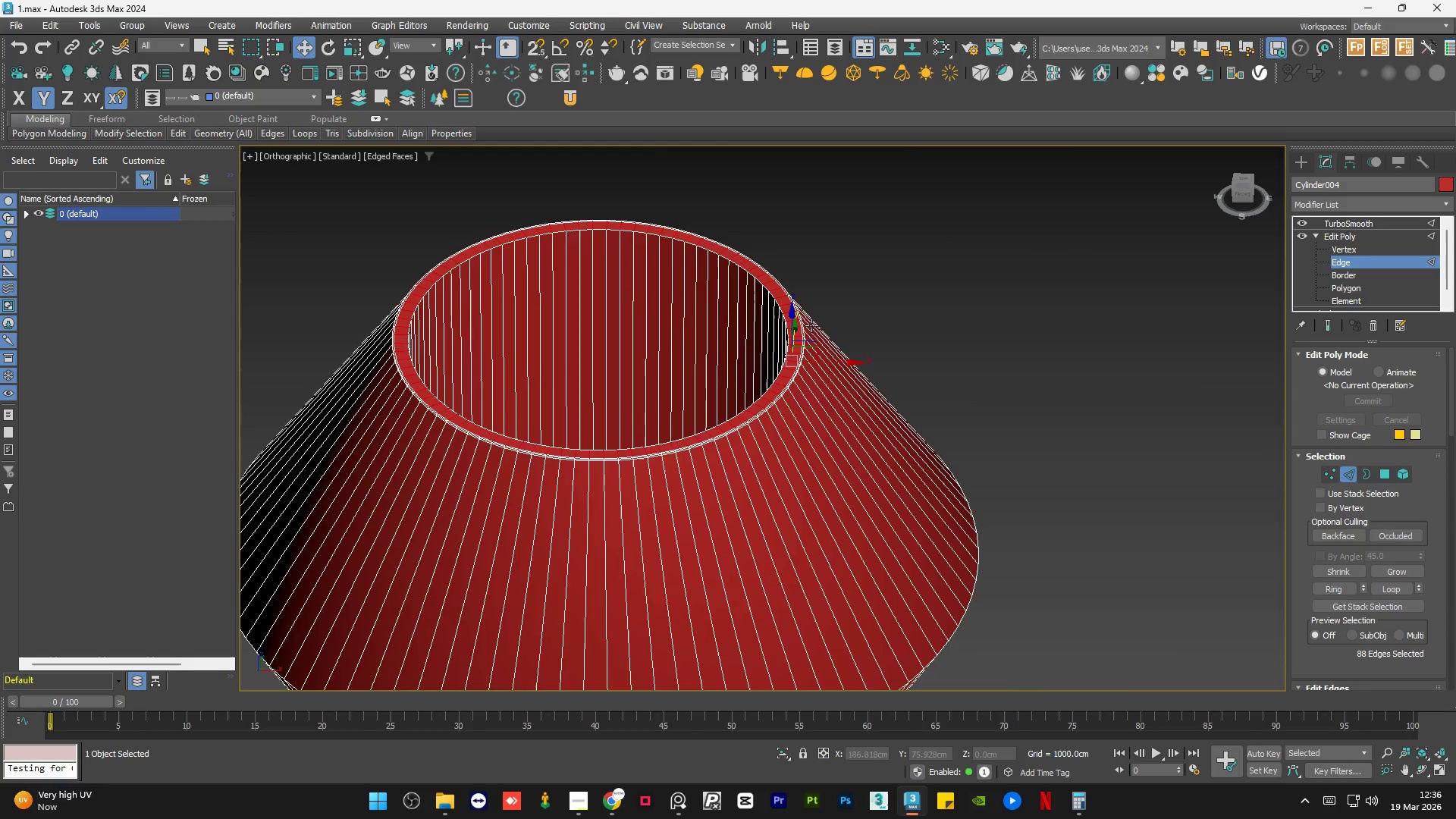 
scroll: coordinate [394, 317], scroll_direction: down, amount: 5.0
 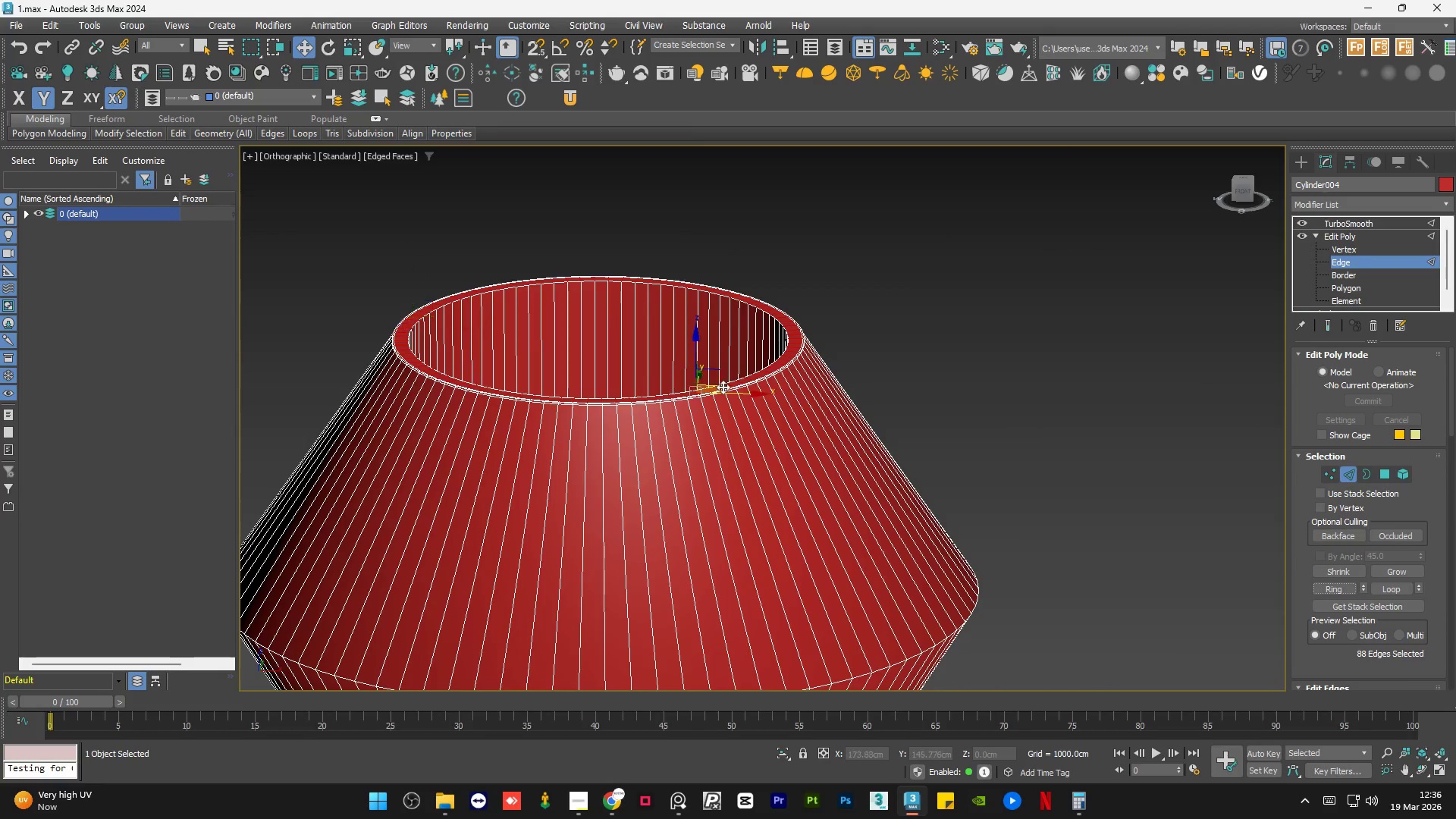 
scroll: coordinate [774, 361], scroll_direction: up, amount: 6.0
 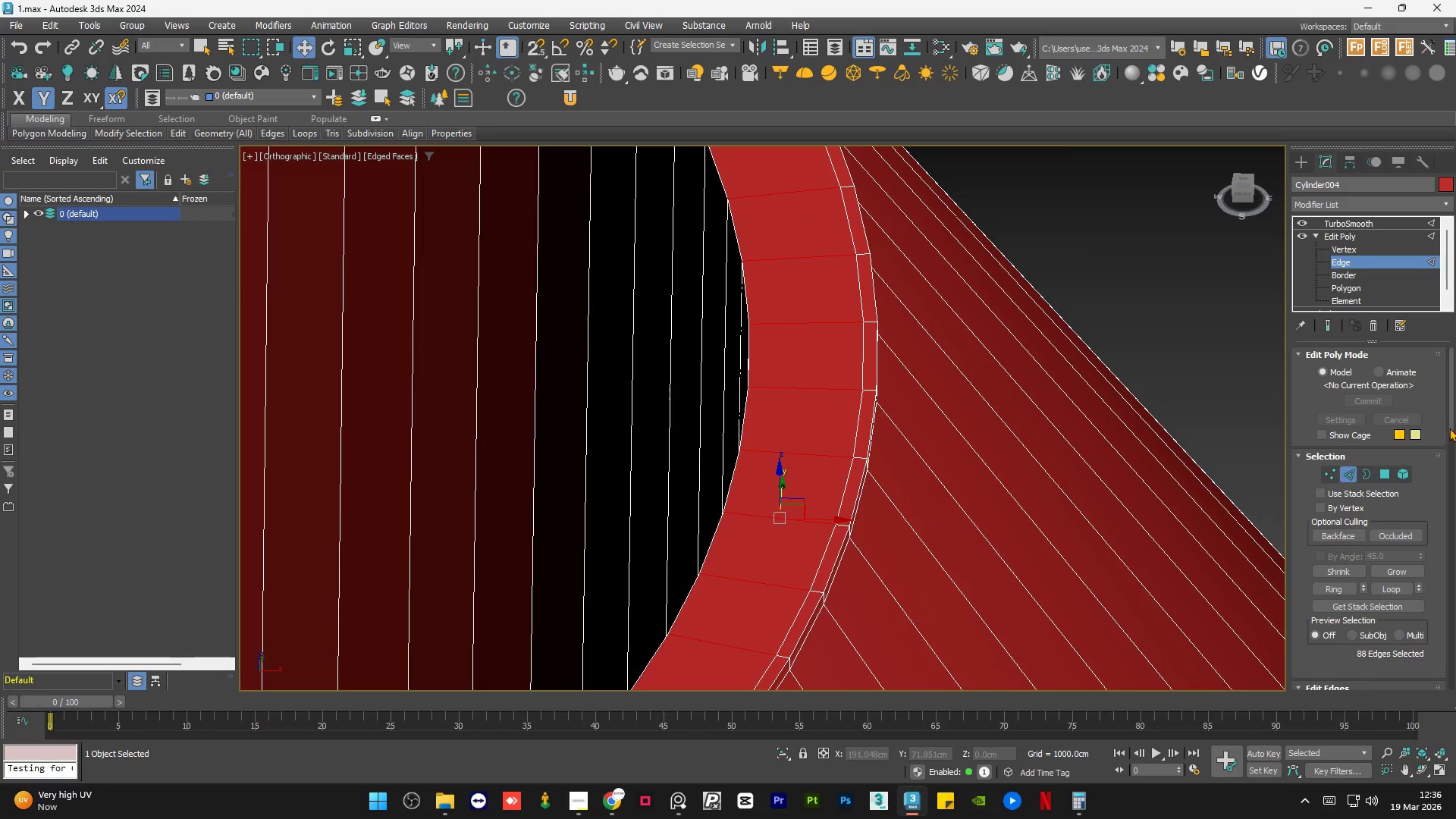 
left_click_drag(start_coordinate=[1453, 422], to_coordinate=[1455, 496])
 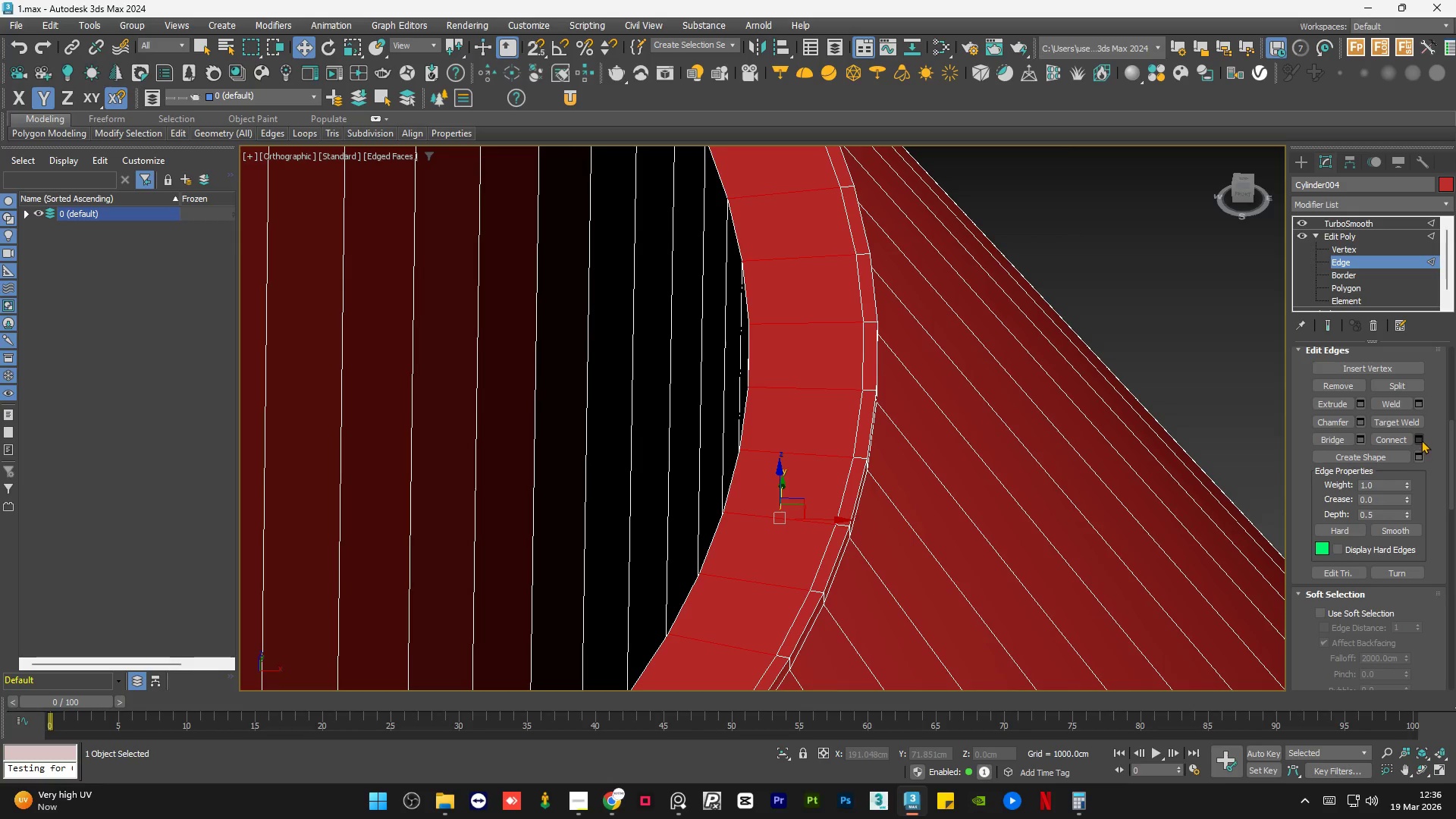 
left_click([1421, 440])
 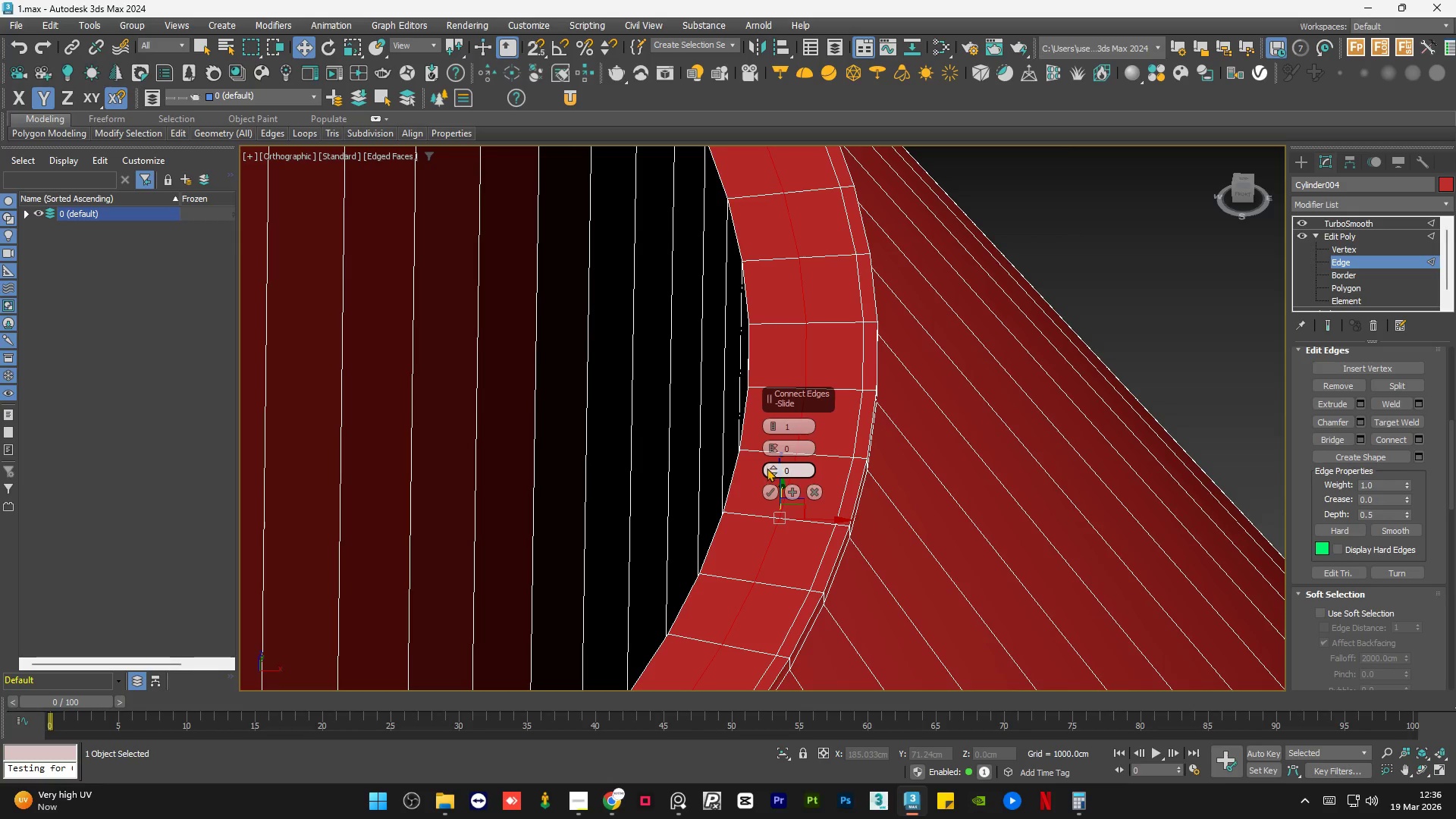 
left_click([767, 490])
 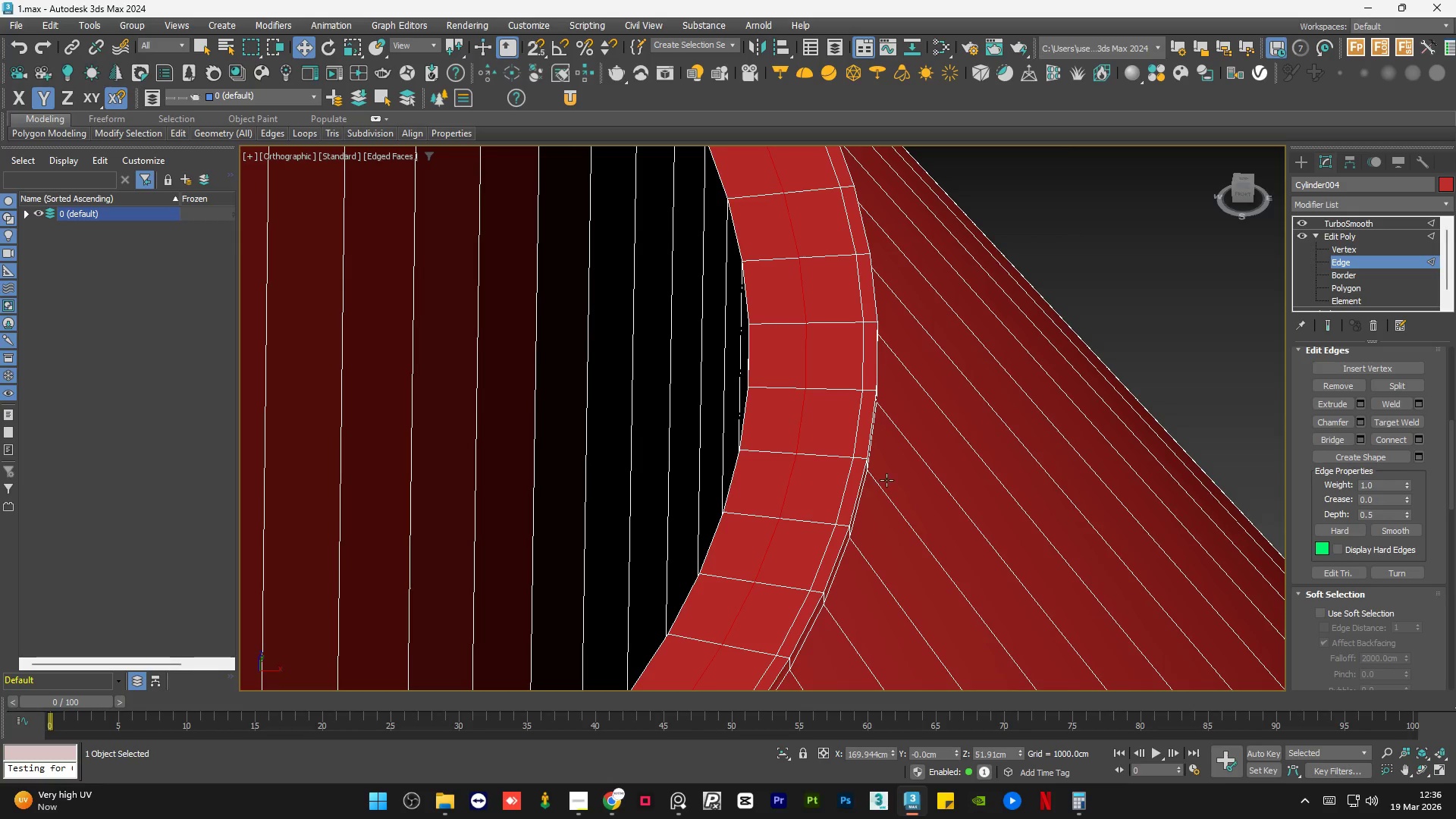 
scroll: coordinate [1106, 367], scroll_direction: down, amount: 5.0
 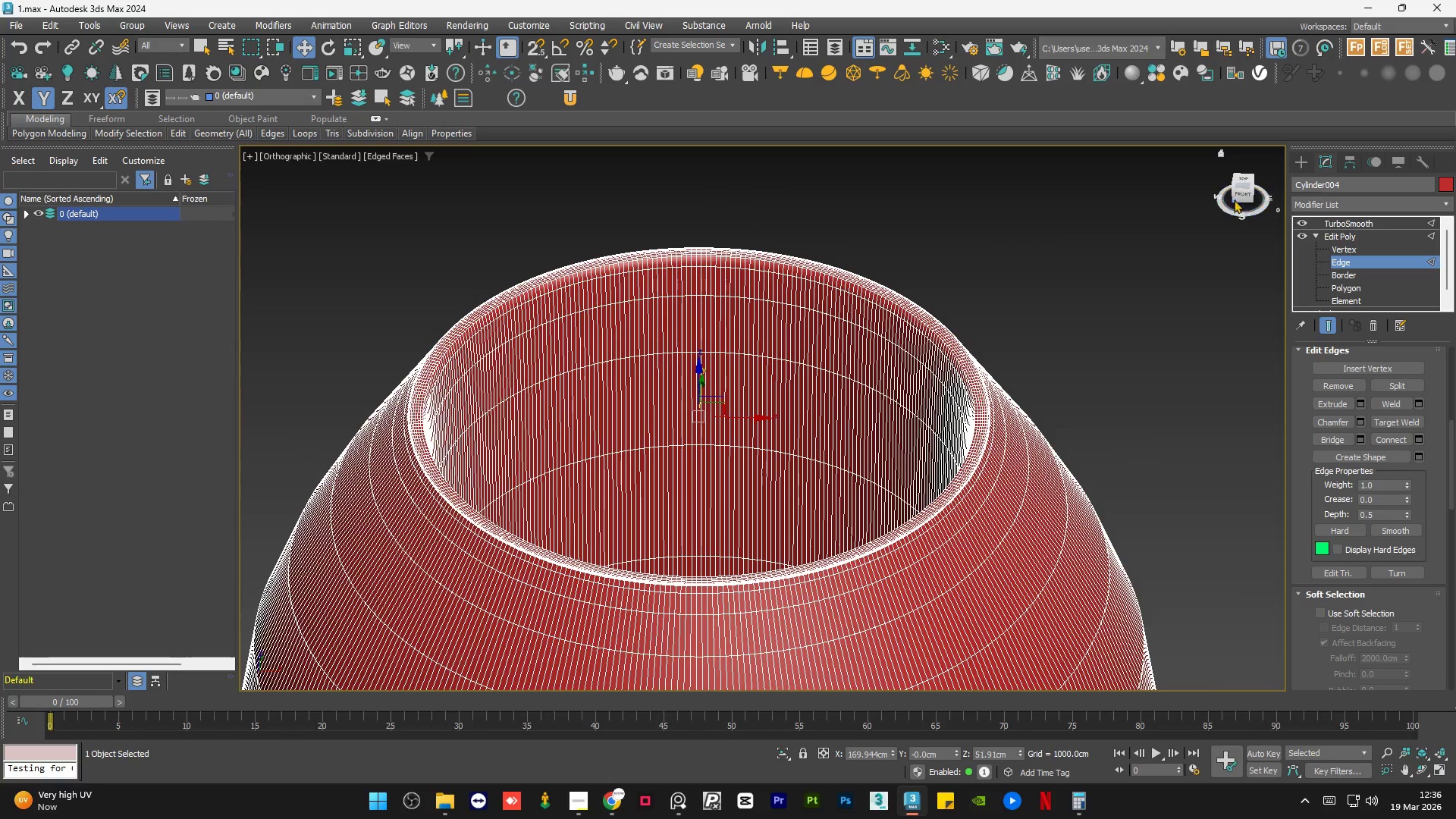 
left_click([1238, 195])
 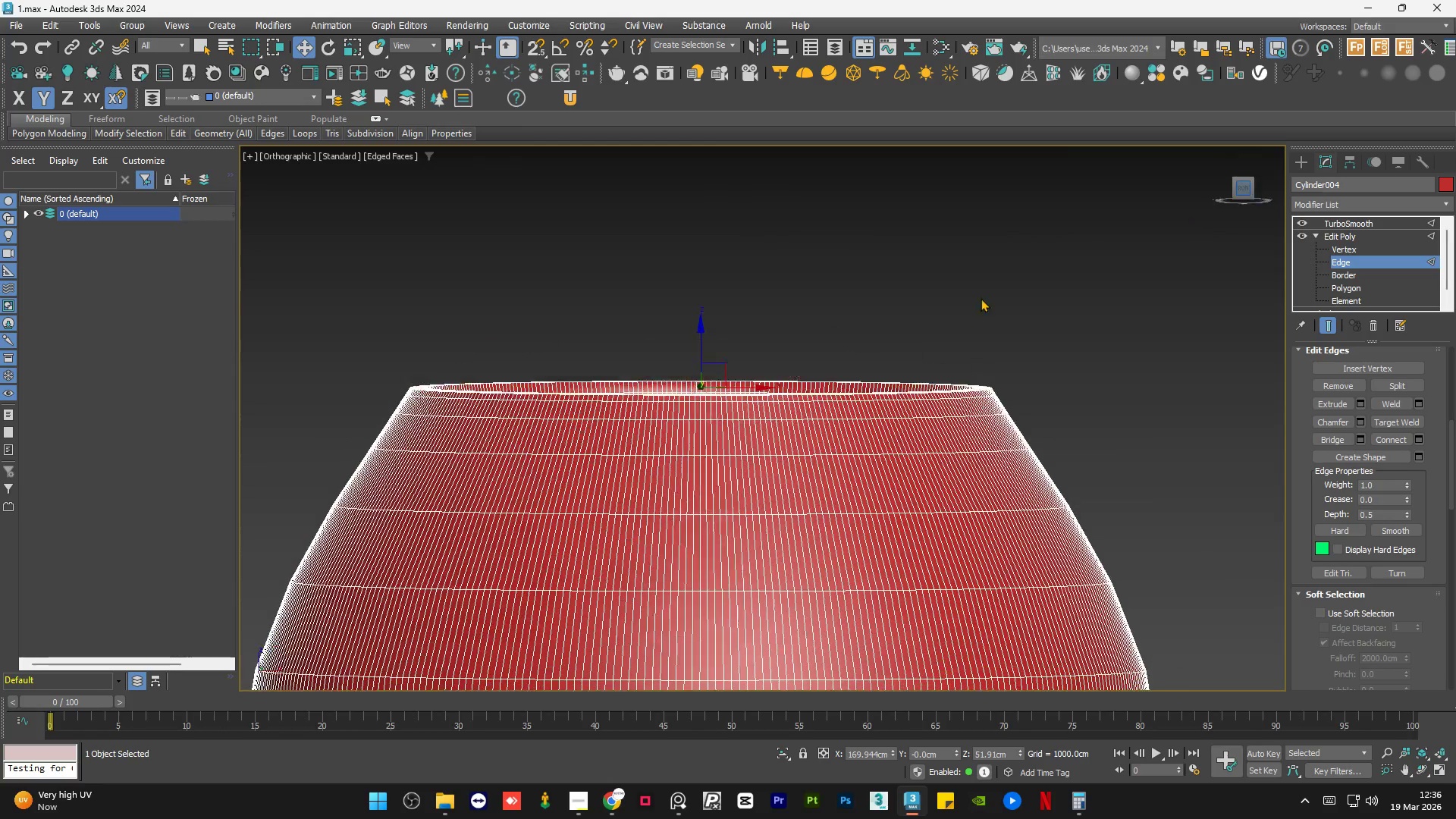 
hold_key(key=AltLeft, duration=0.67)
 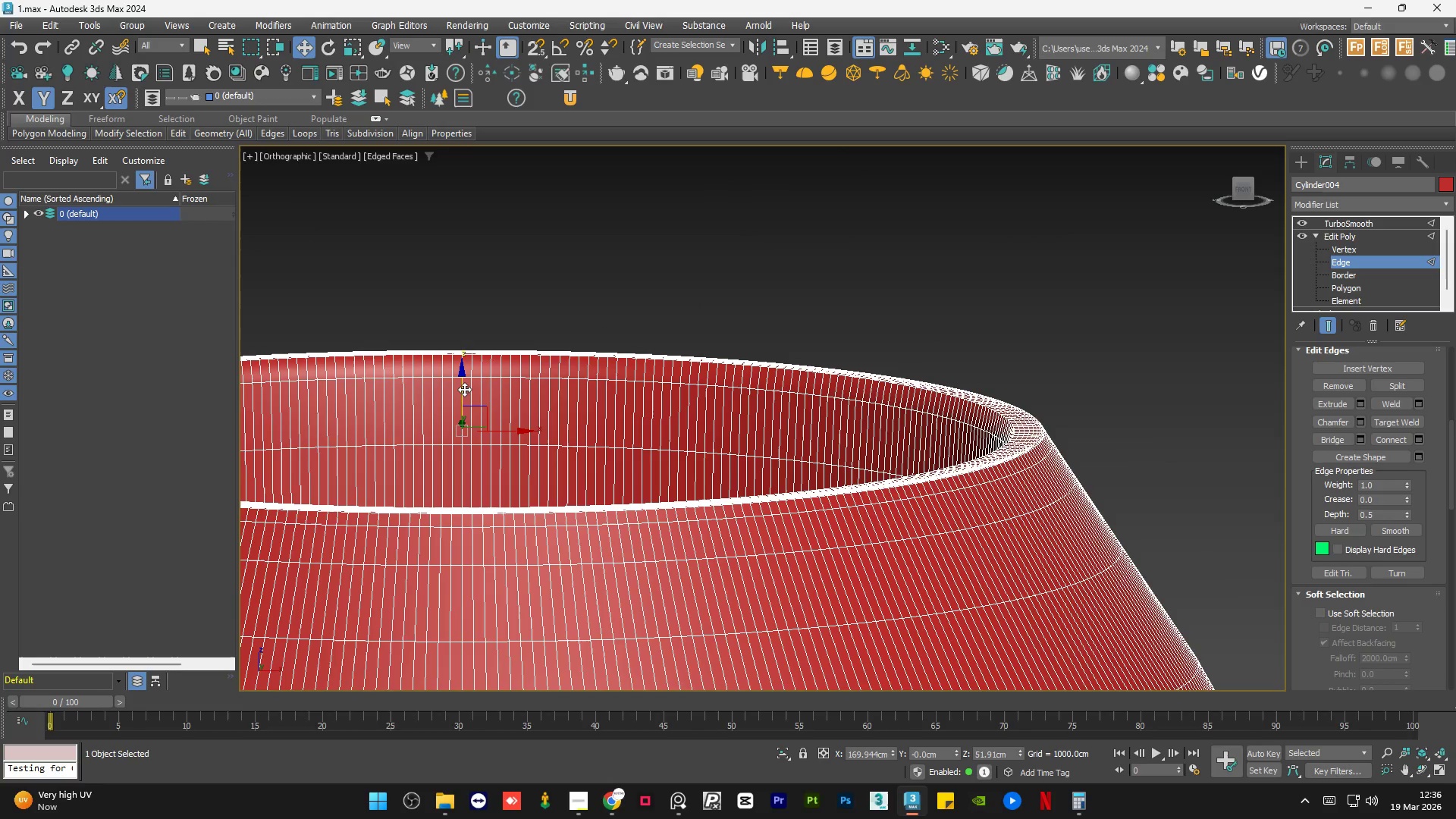 
scroll: coordinate [938, 344], scroll_direction: up, amount: 2.0
 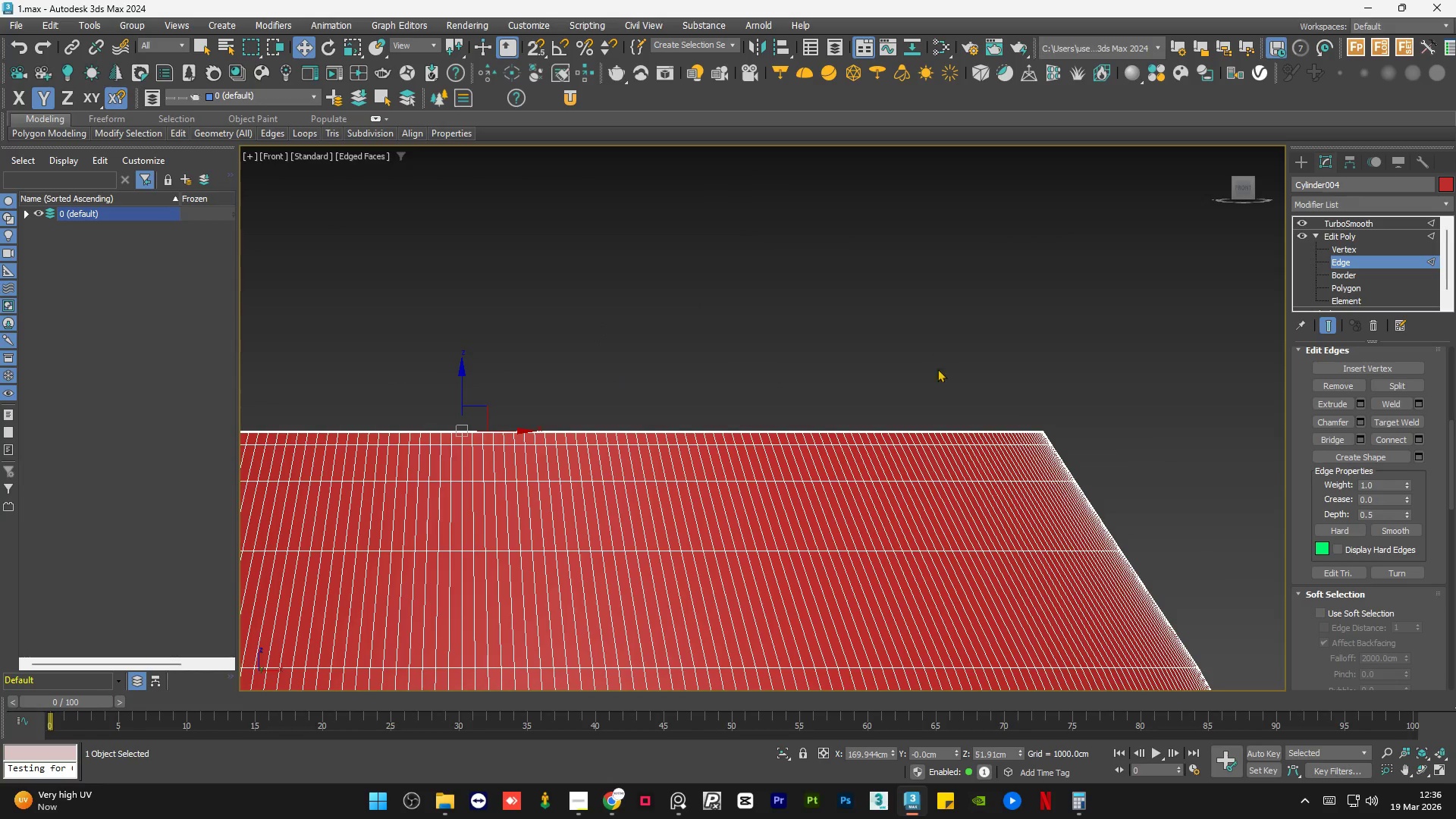 
left_click_drag(start_coordinate=[464, 389], to_coordinate=[465, 364])
 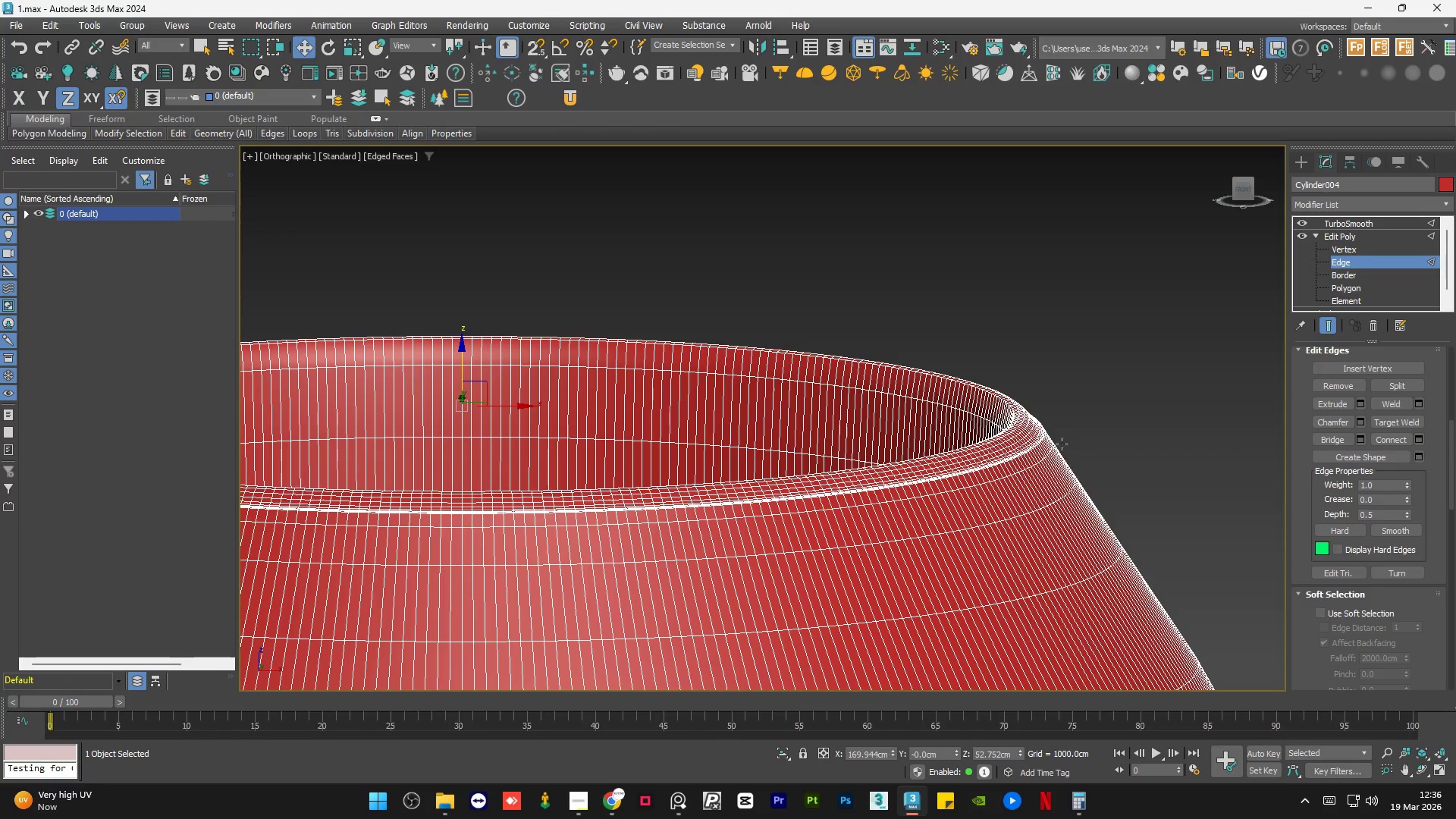 
scroll: coordinate [1026, 445], scroll_direction: up, amount: 5.0
 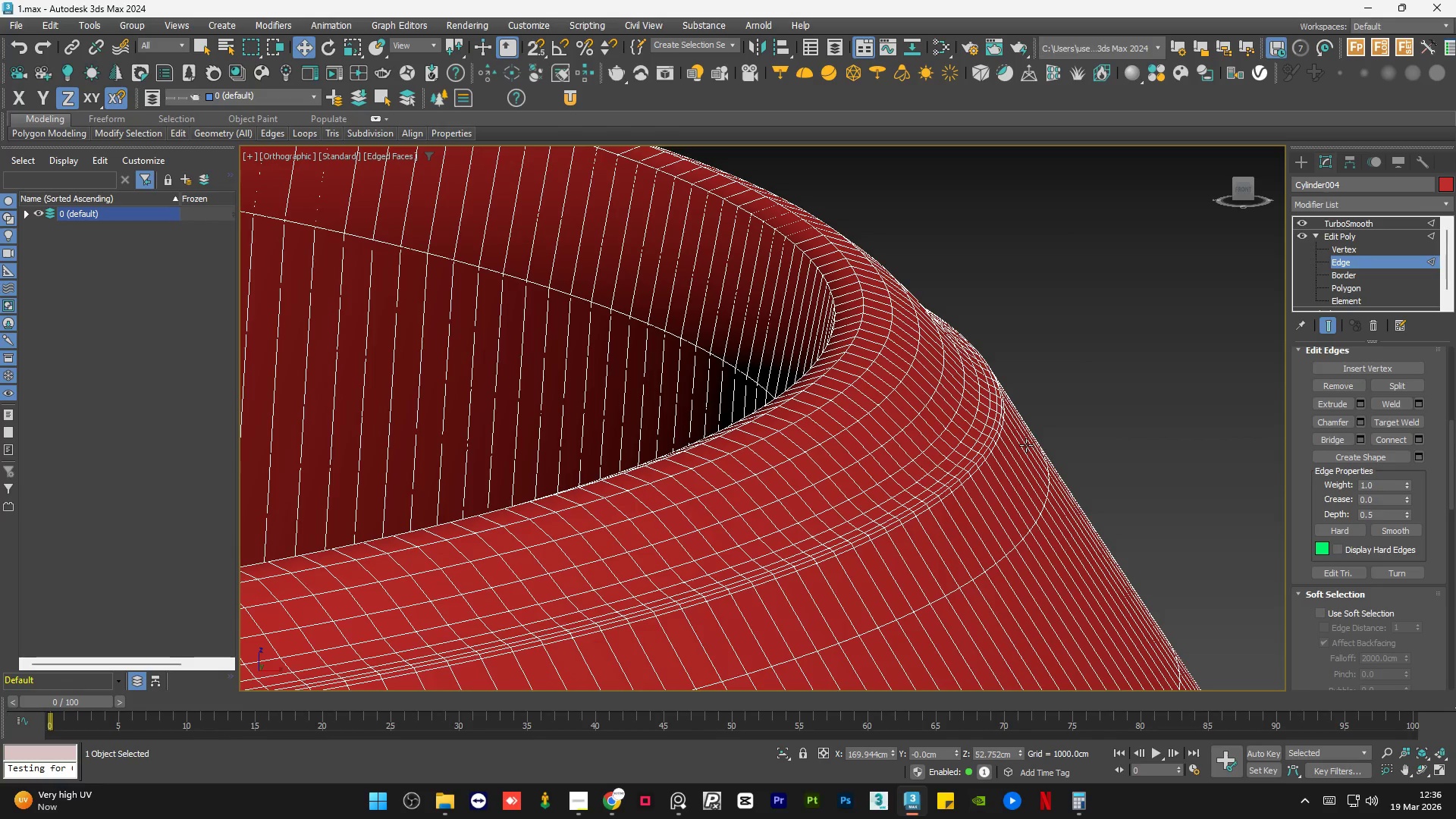 
key(F4)
 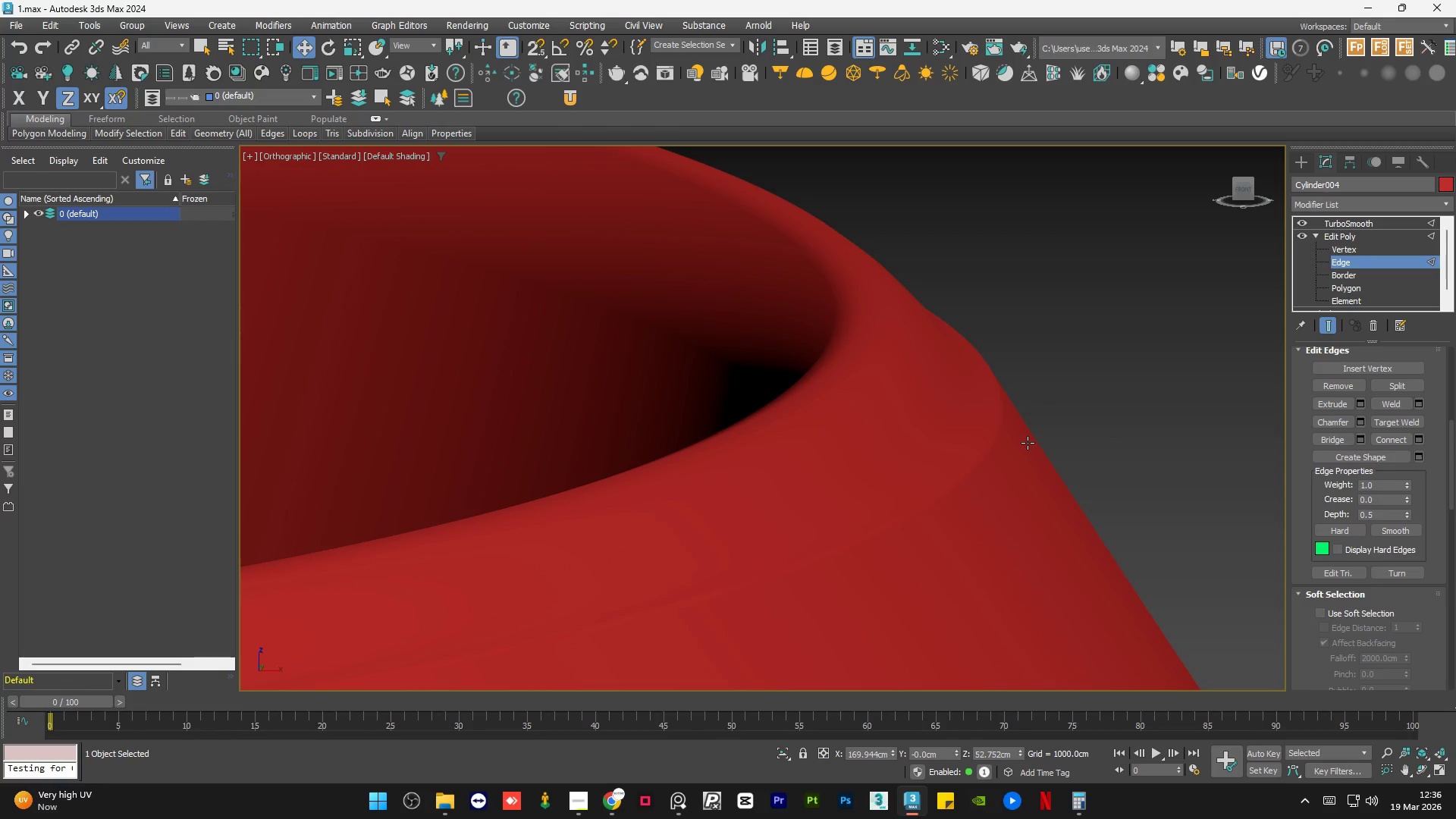 
scroll: coordinate [1027, 444], scroll_direction: down, amount: 7.0
 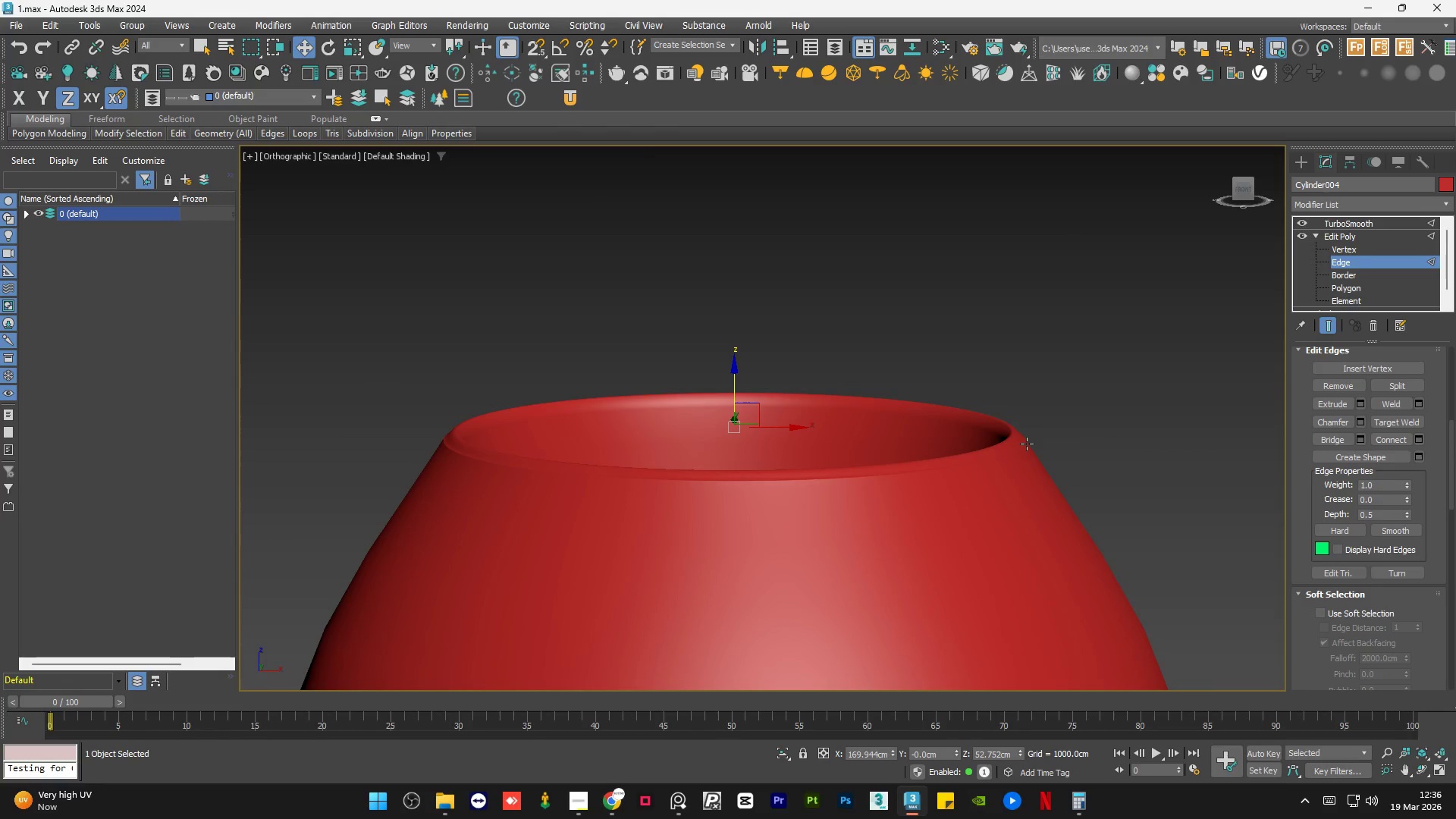 
key(Control+Z)
 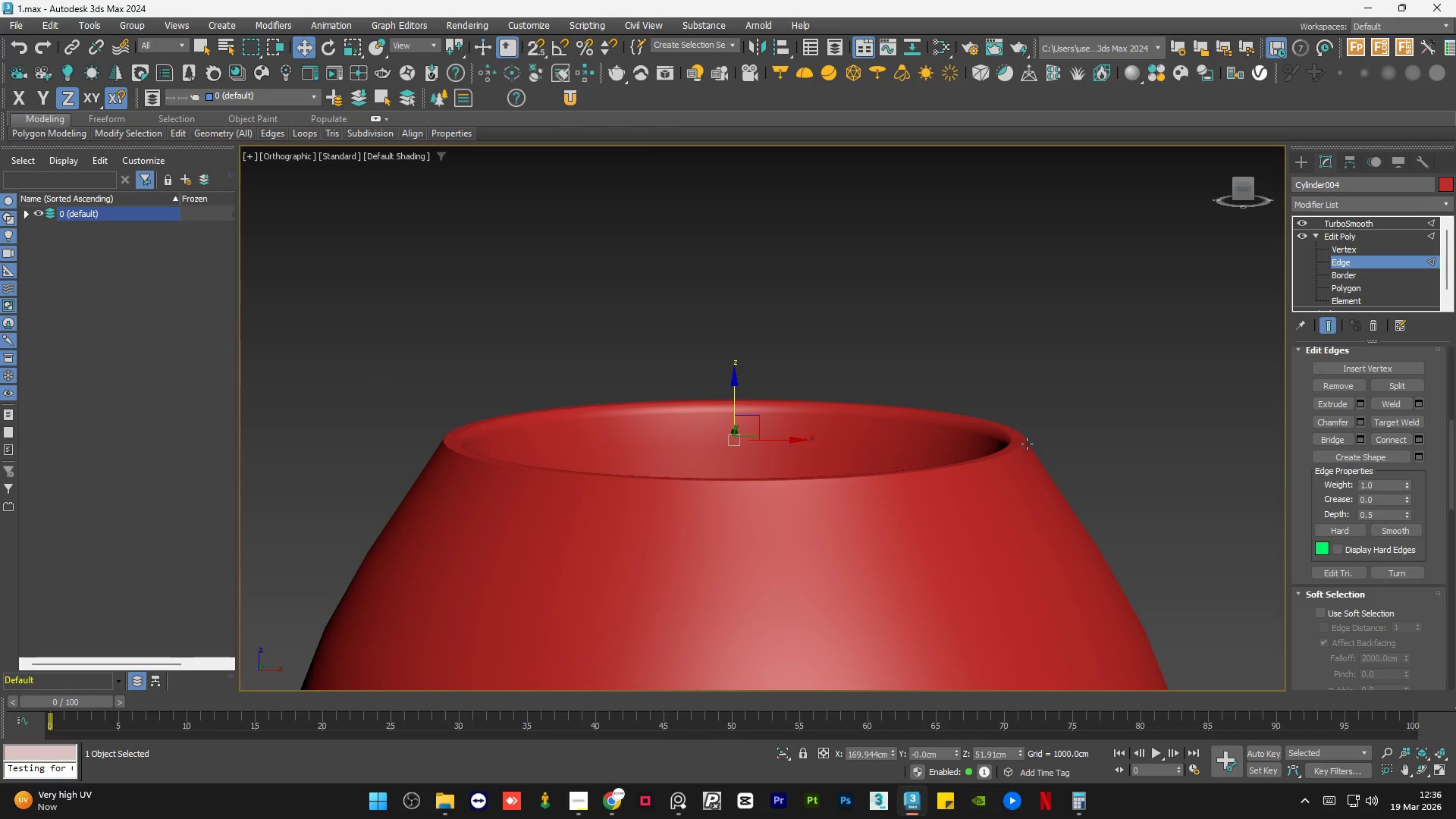 
key(Control+Z)
 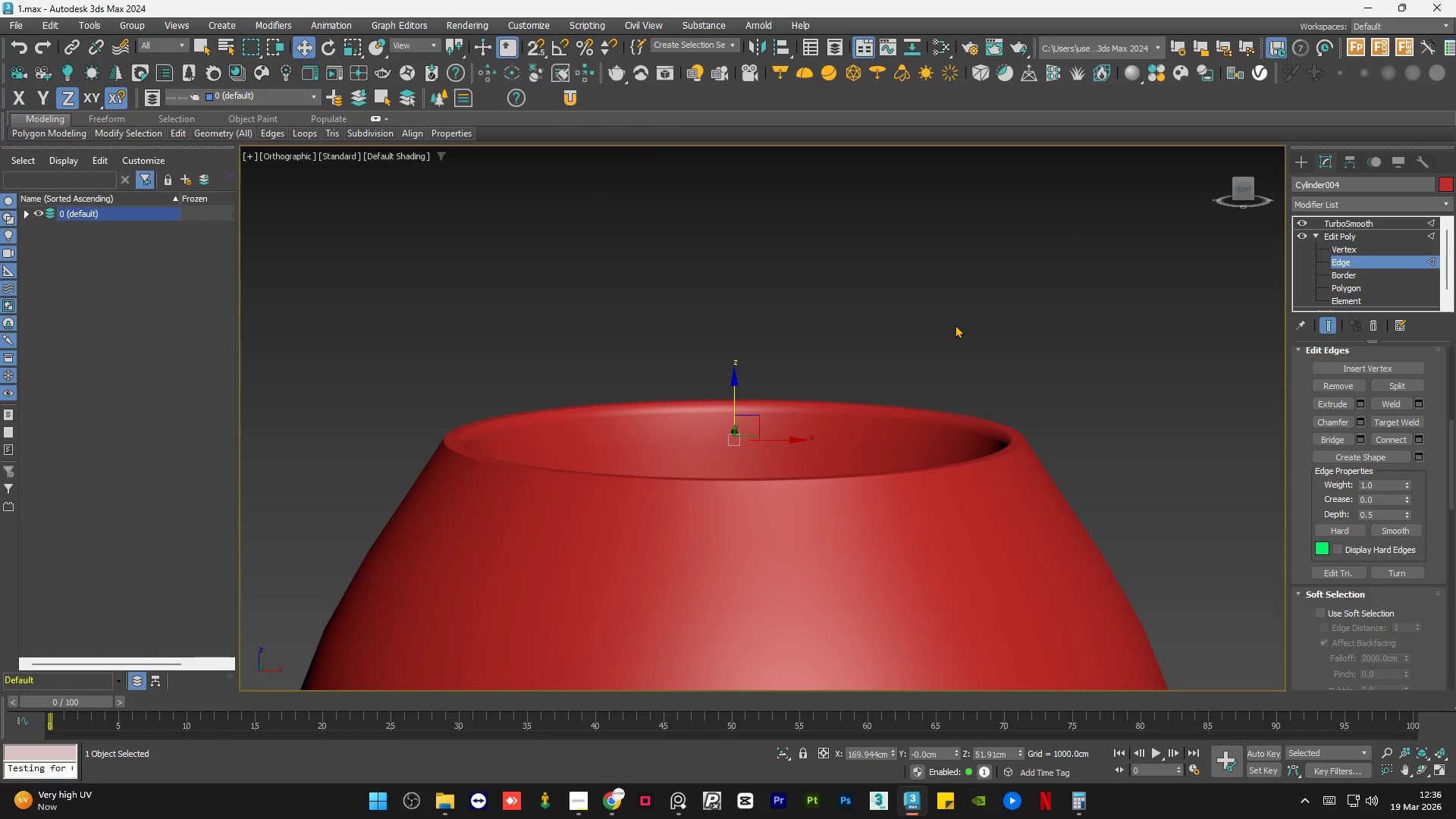 
double_click([955, 325])
 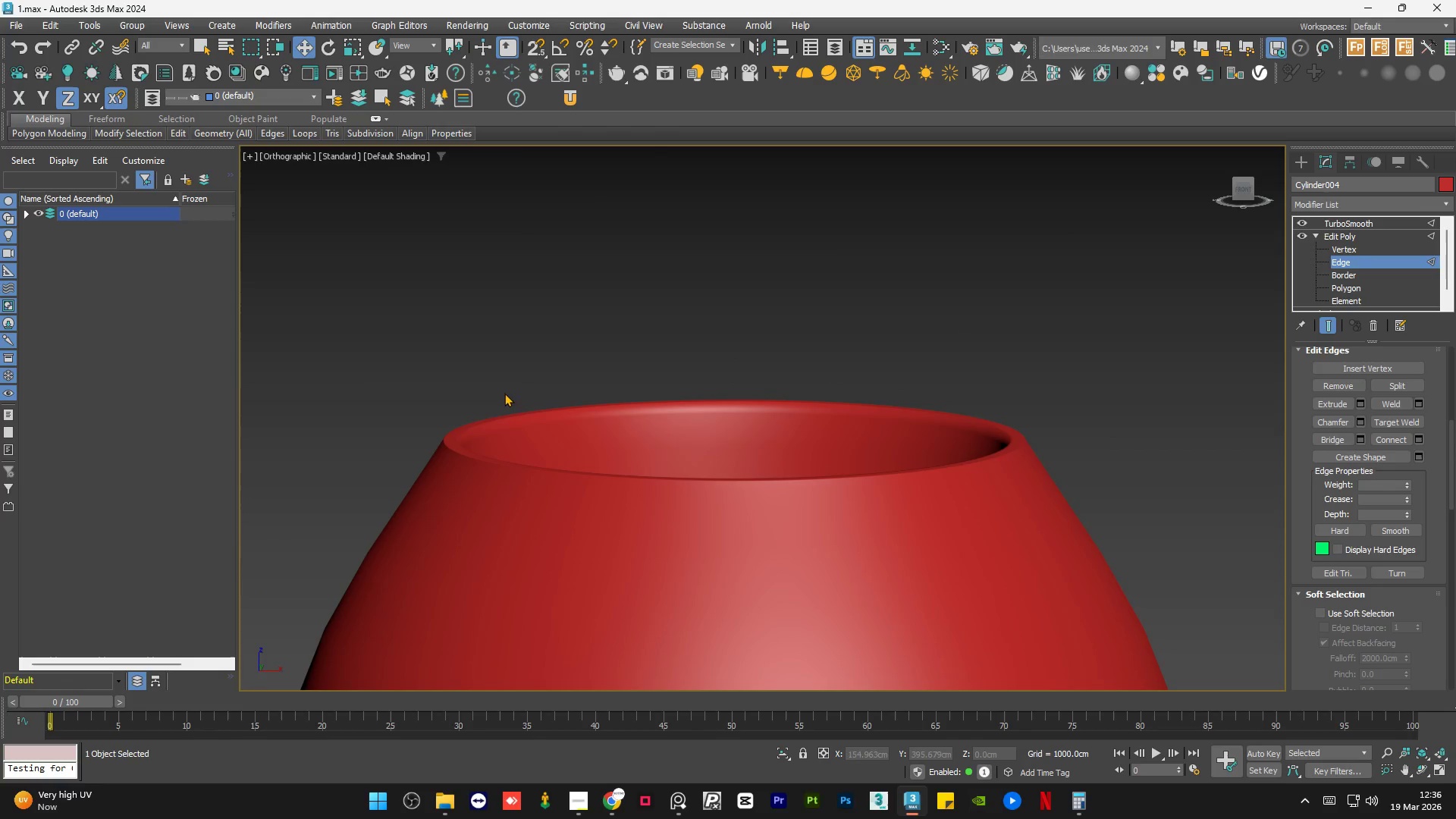 
scroll: coordinate [441, 456], scroll_direction: up, amount: 7.0
 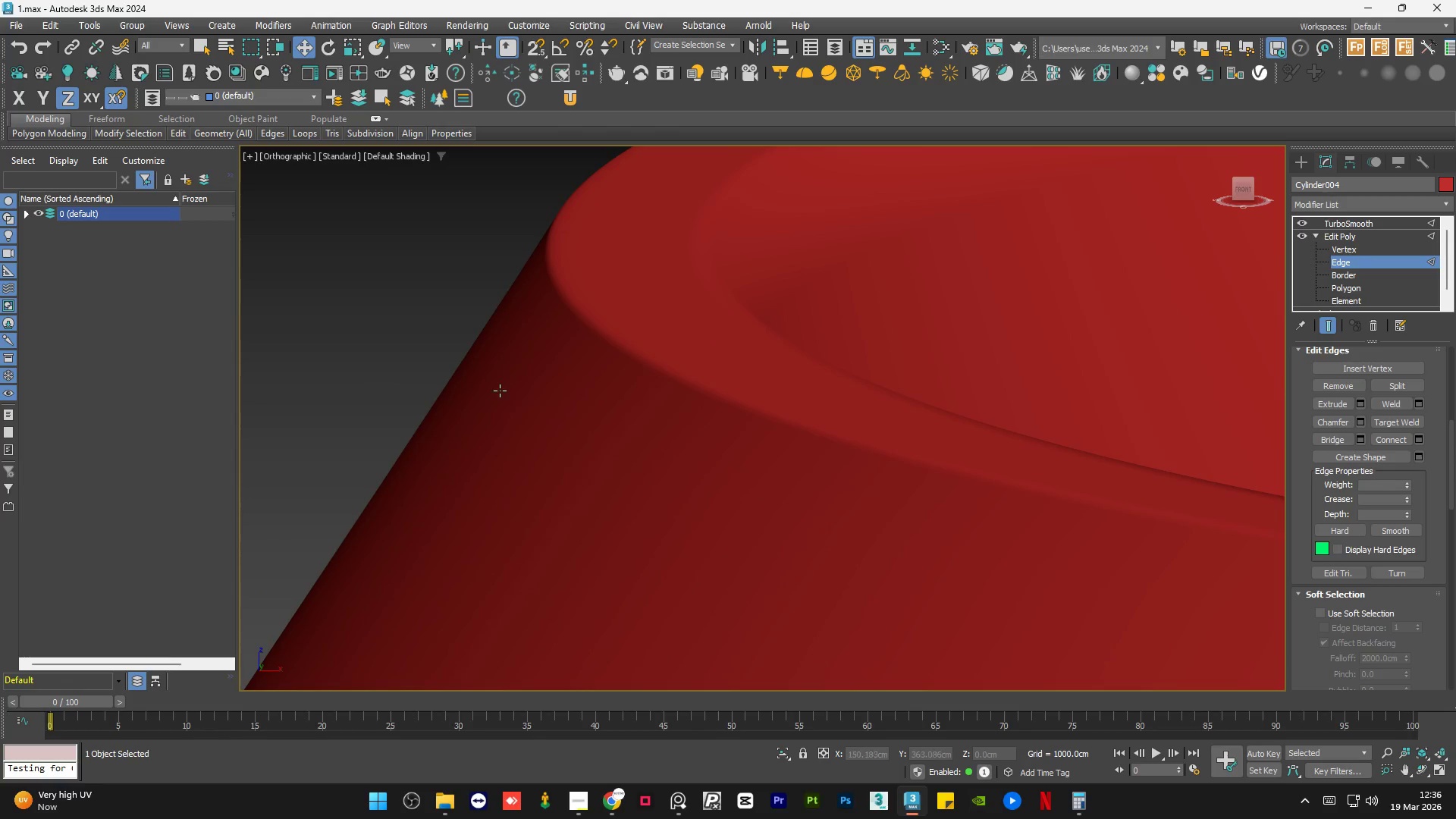 
hold_key(key=AltLeft, duration=0.75)
 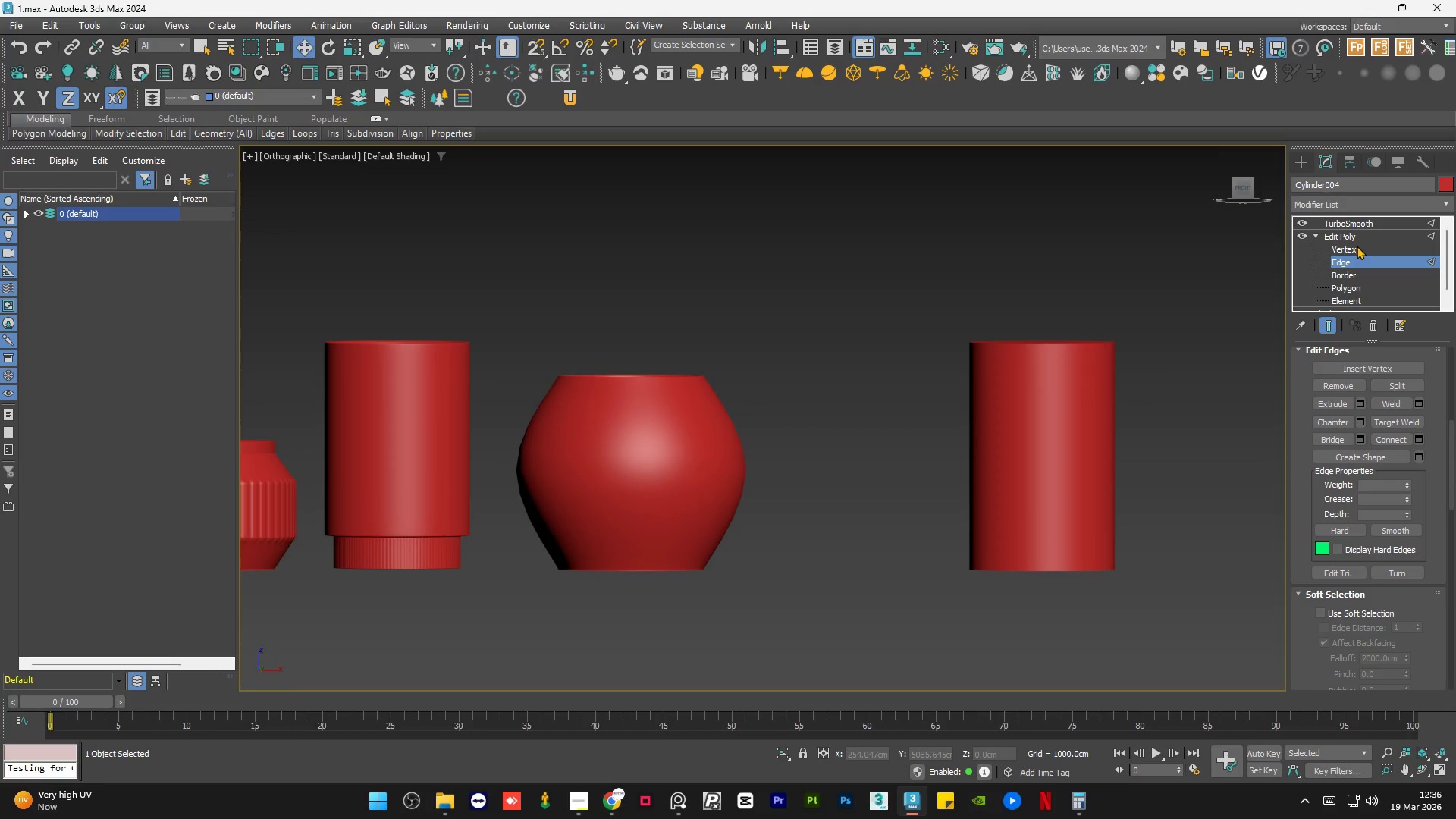 
scroll: coordinate [585, 377], scroll_direction: down, amount: 11.0
 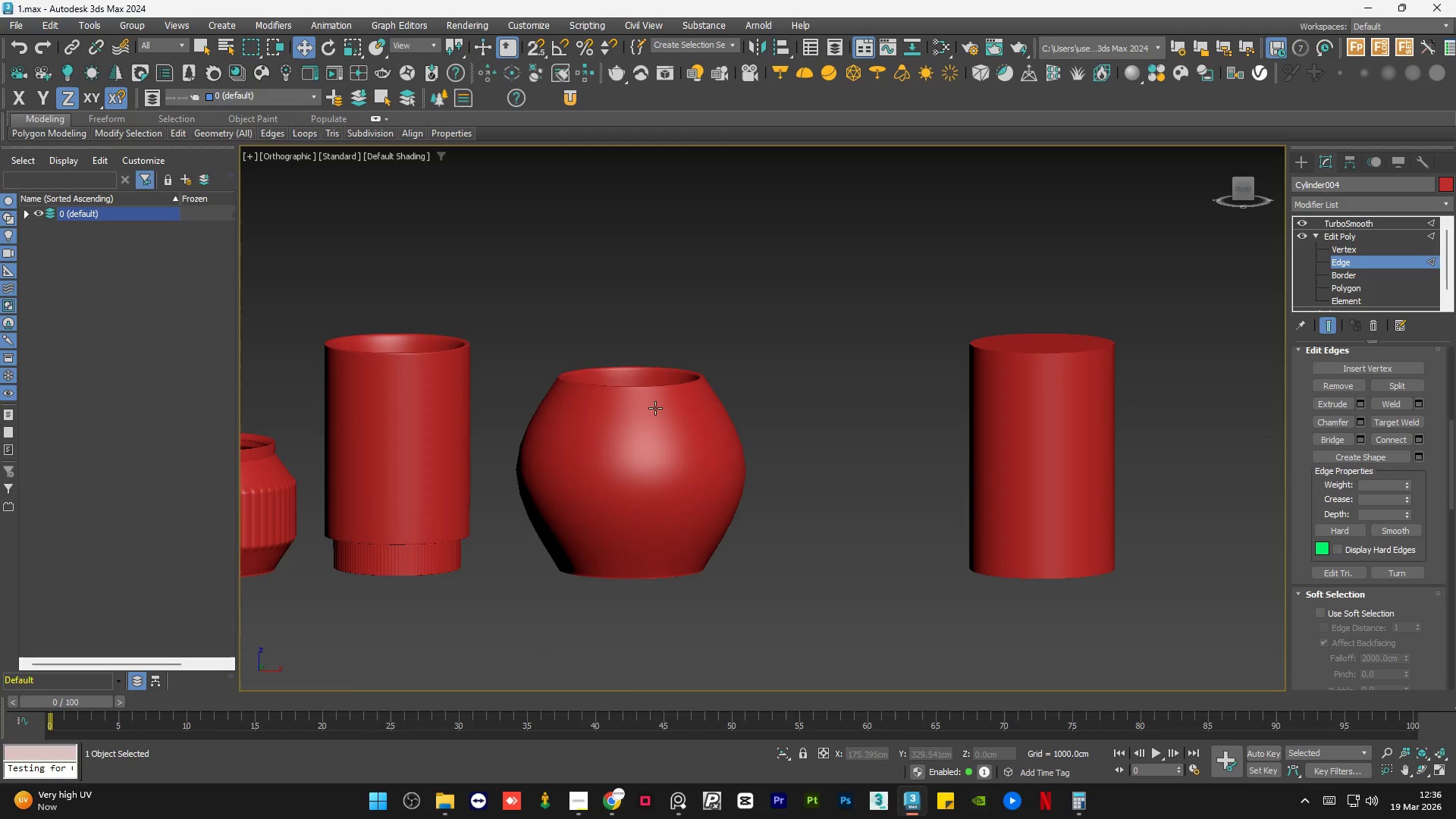 
double_click([1354, 237])
 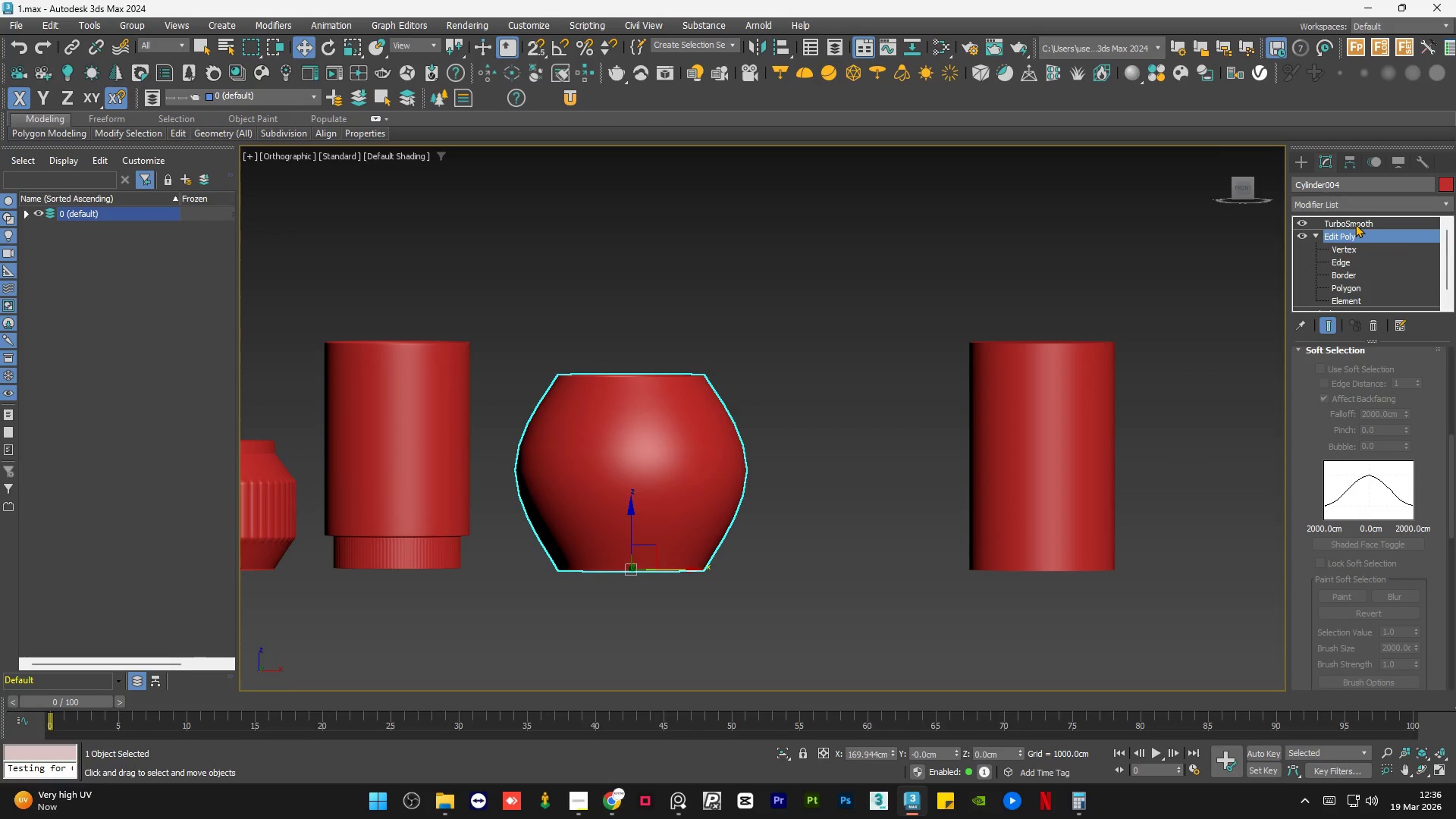 
left_click([1348, 223])
 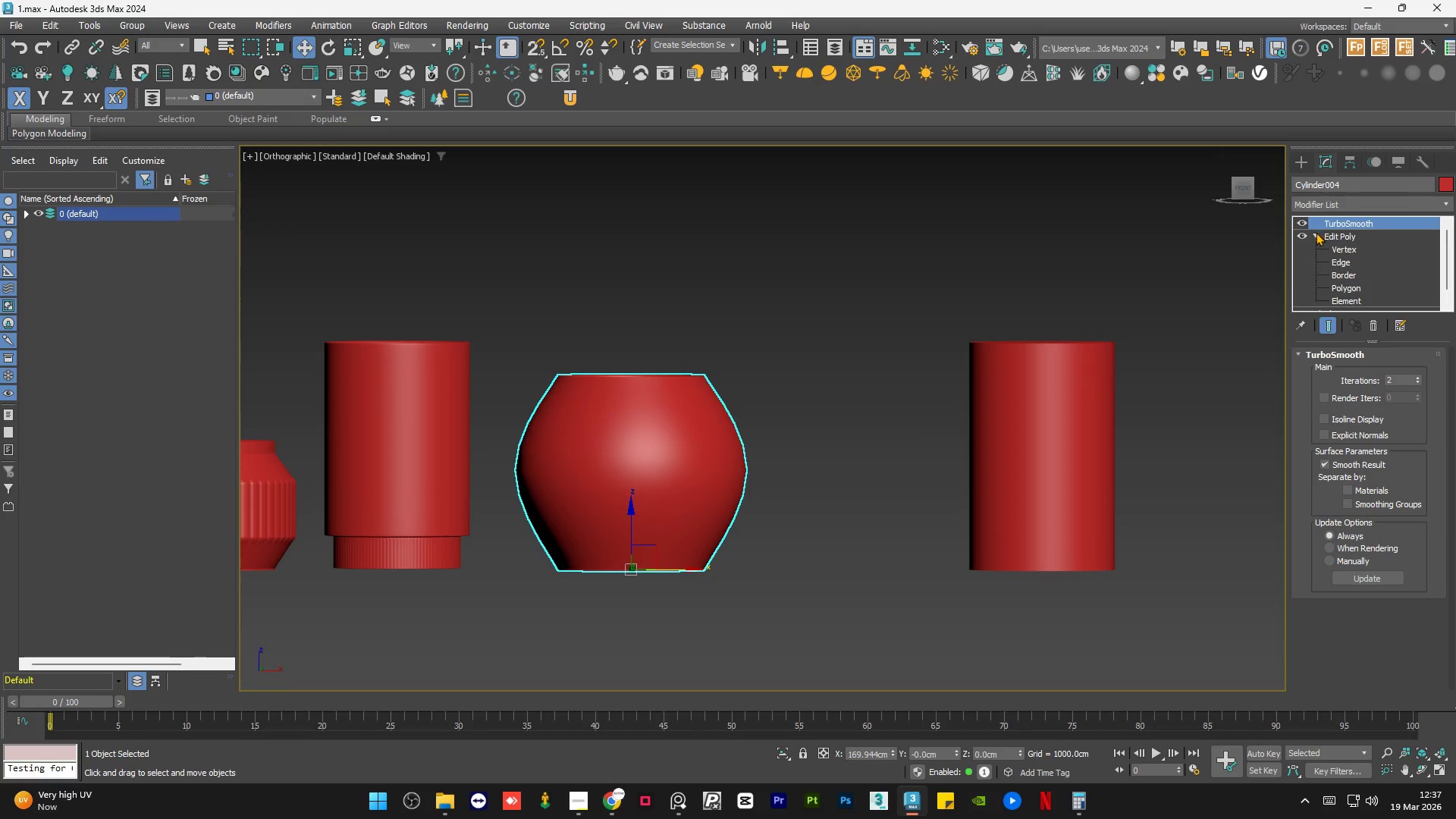 
left_click([1315, 234])
 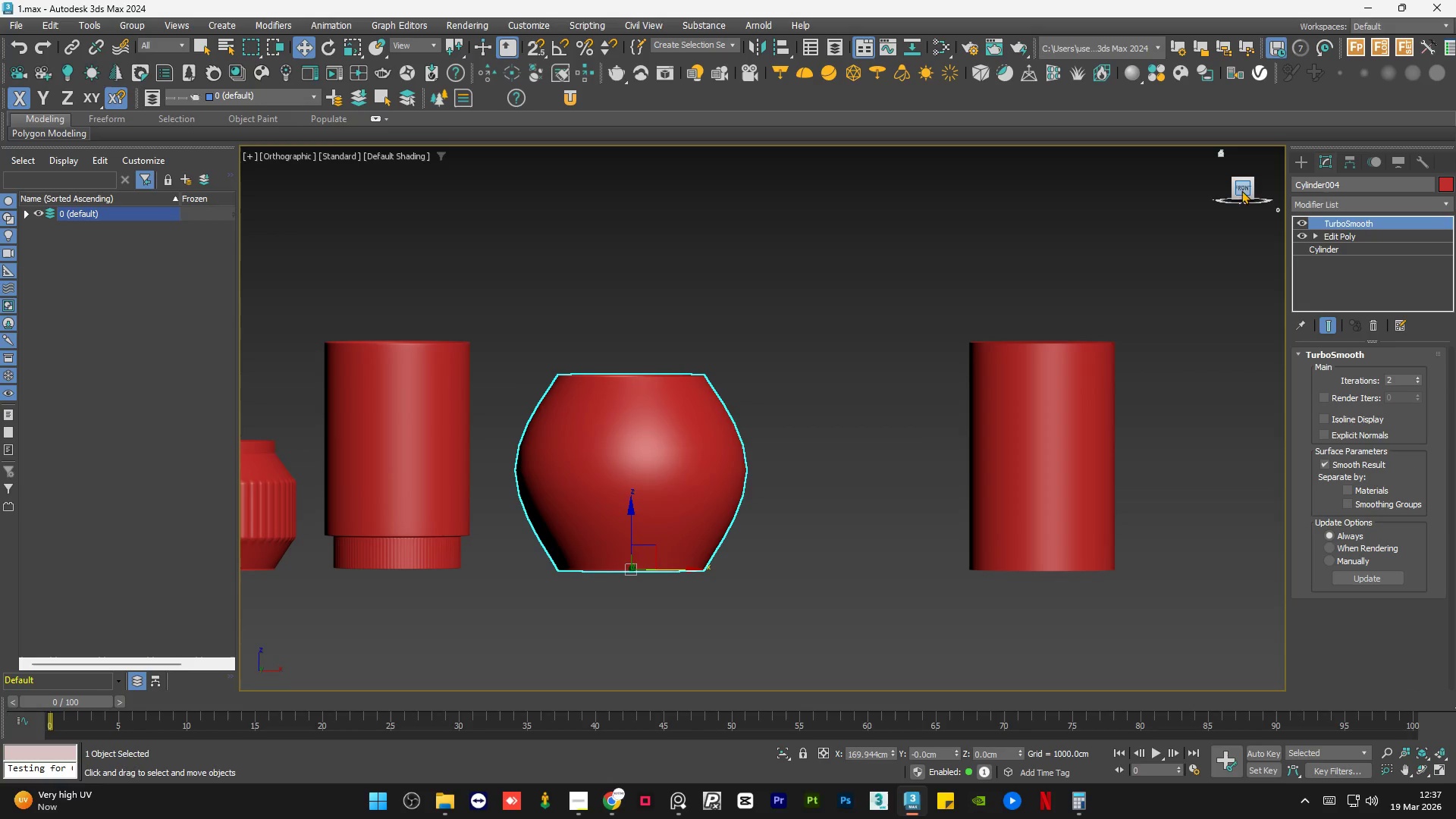 
left_click([1243, 189])
 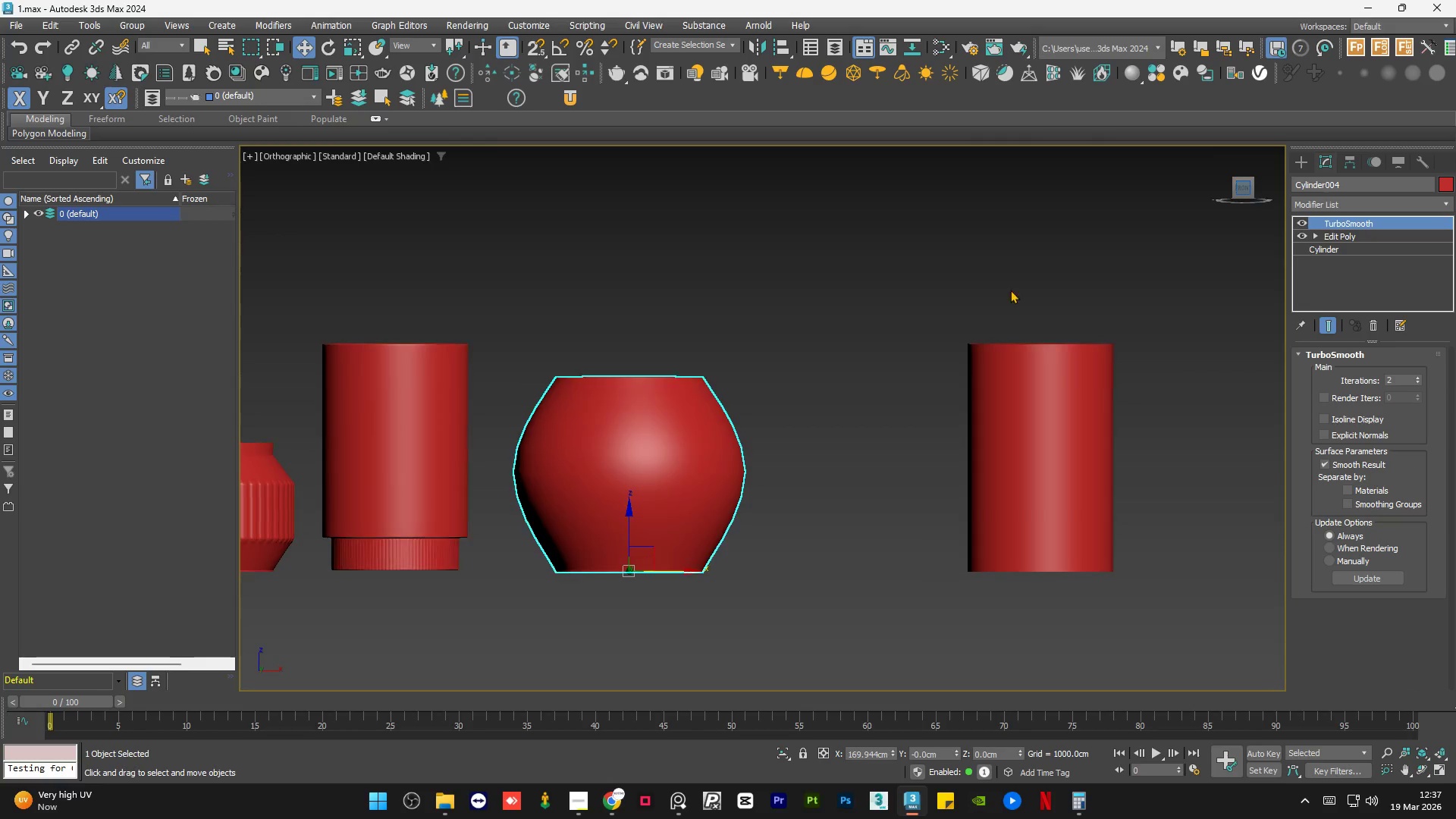 
left_click([972, 293])
 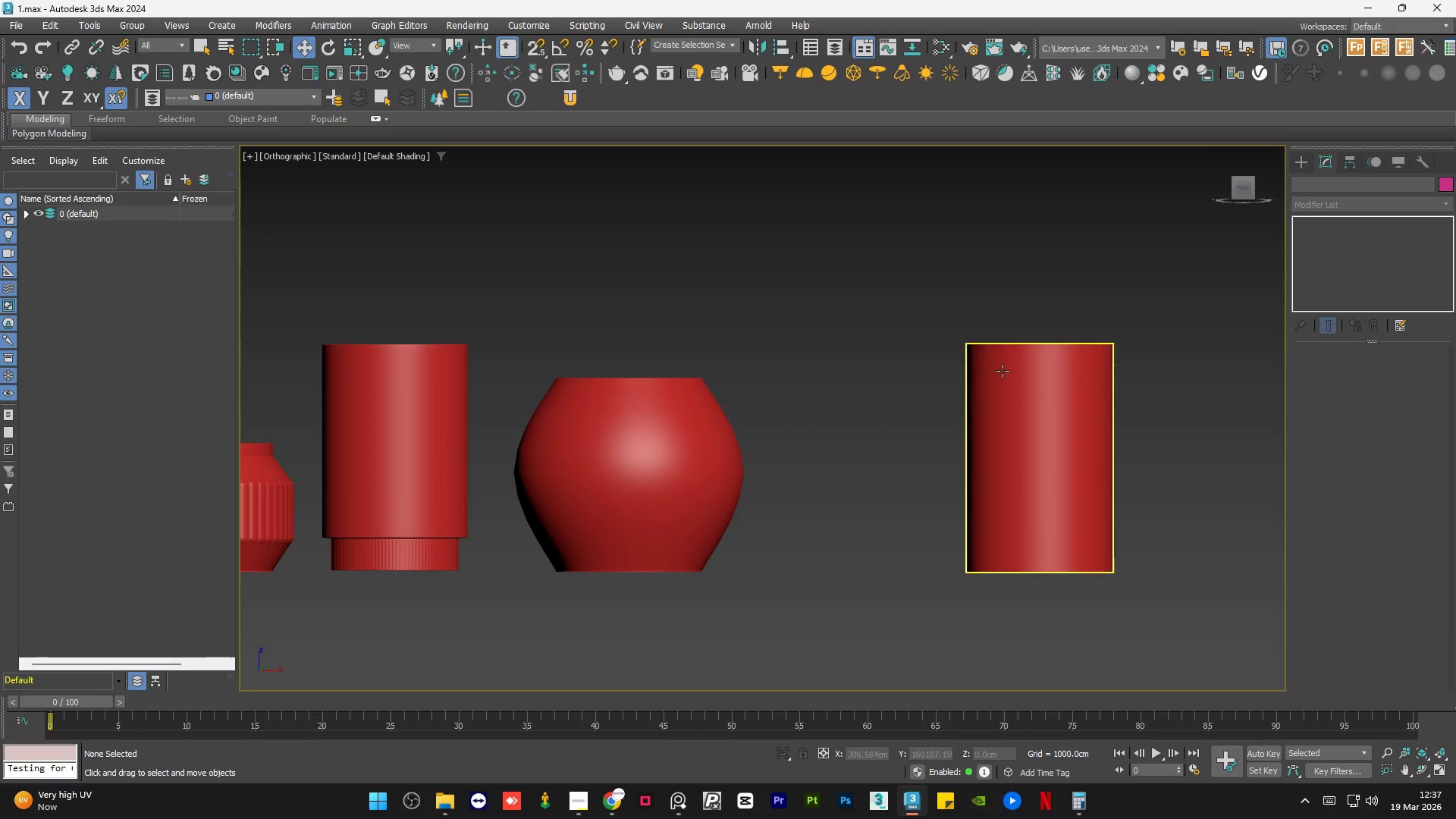 
scroll: coordinate [1021, 418], scroll_direction: down, amount: 2.0
 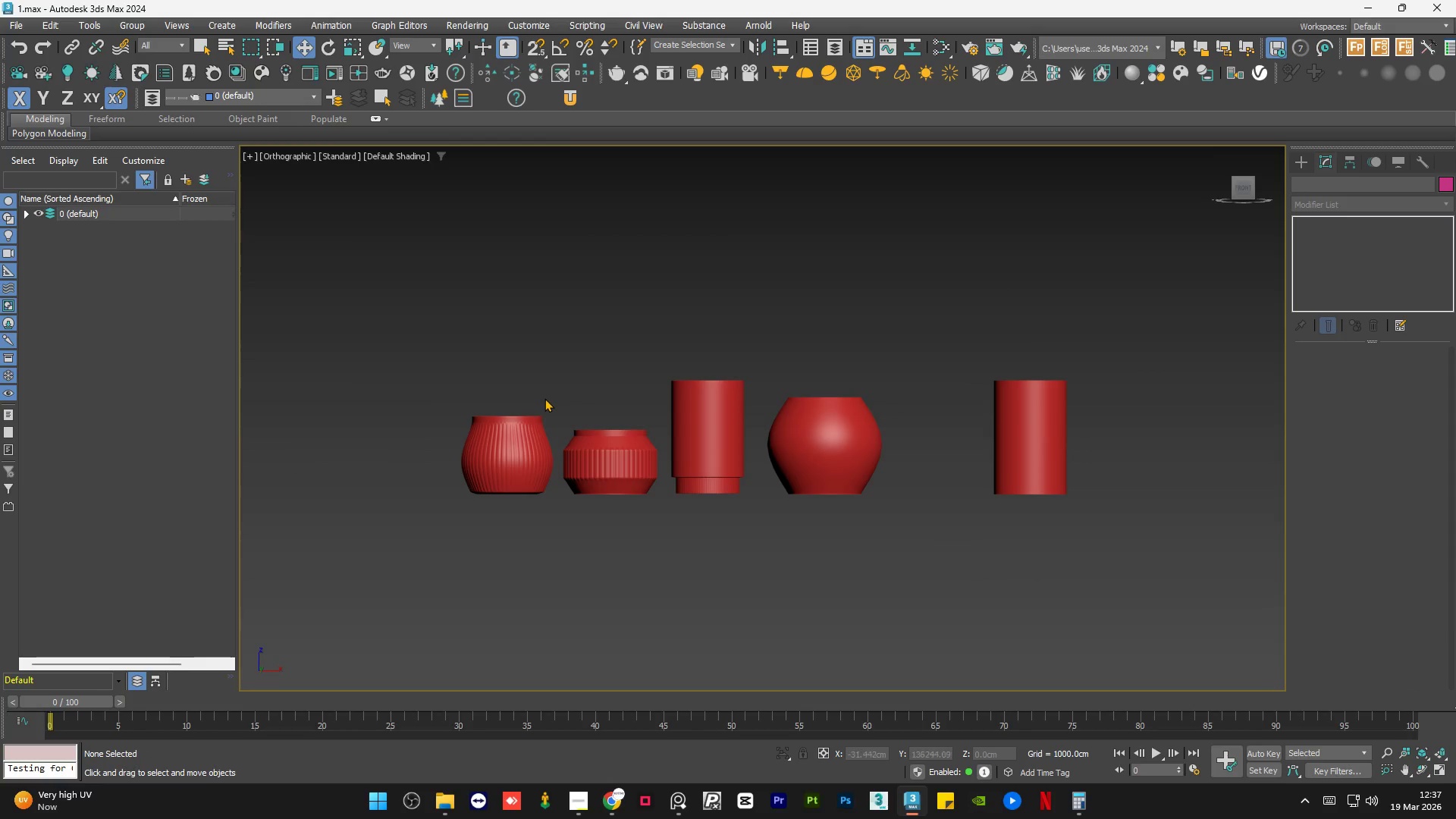 
left_click([576, 379])
 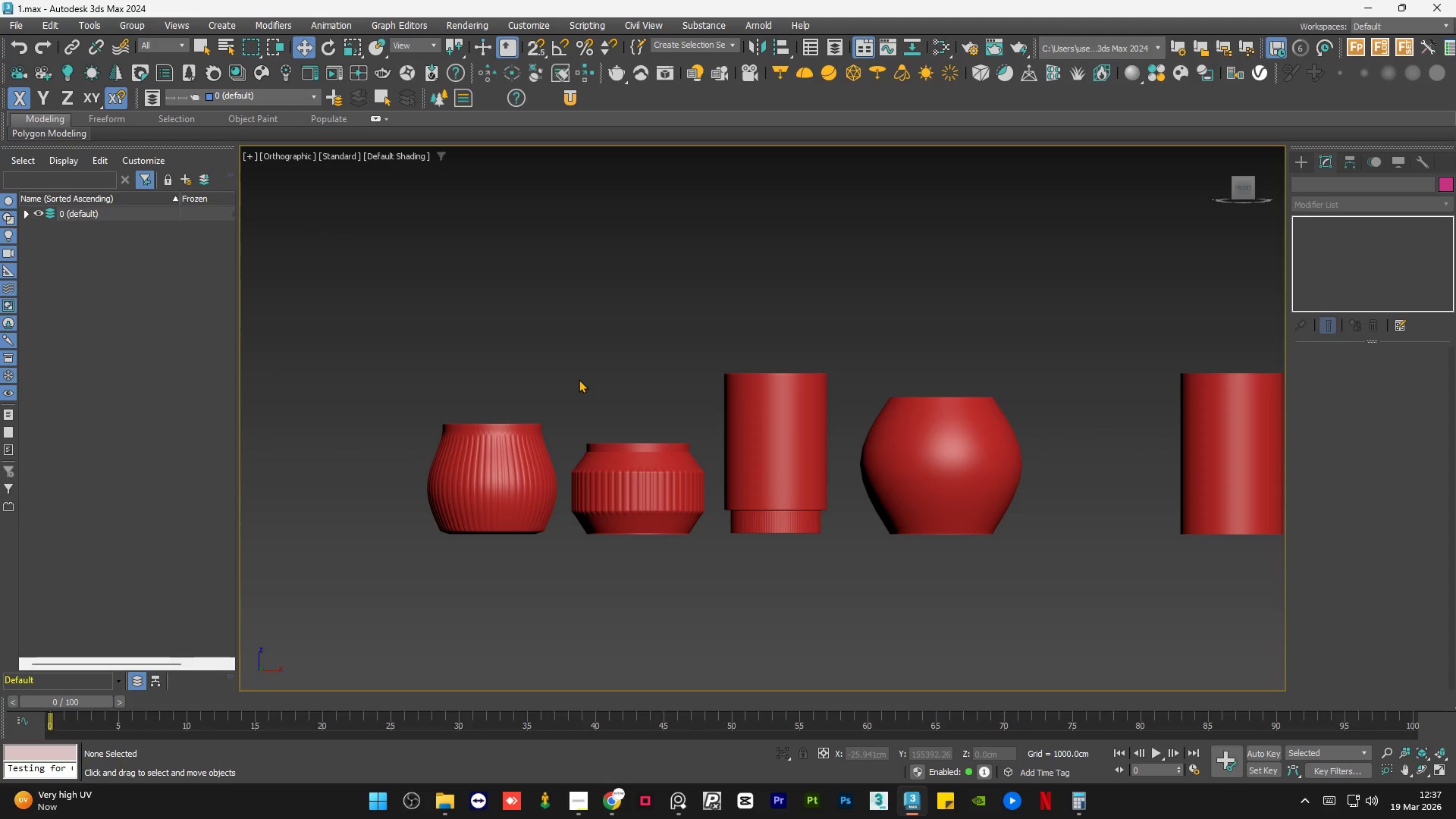 
scroll: coordinate [543, 397], scroll_direction: up, amount: 1.0
 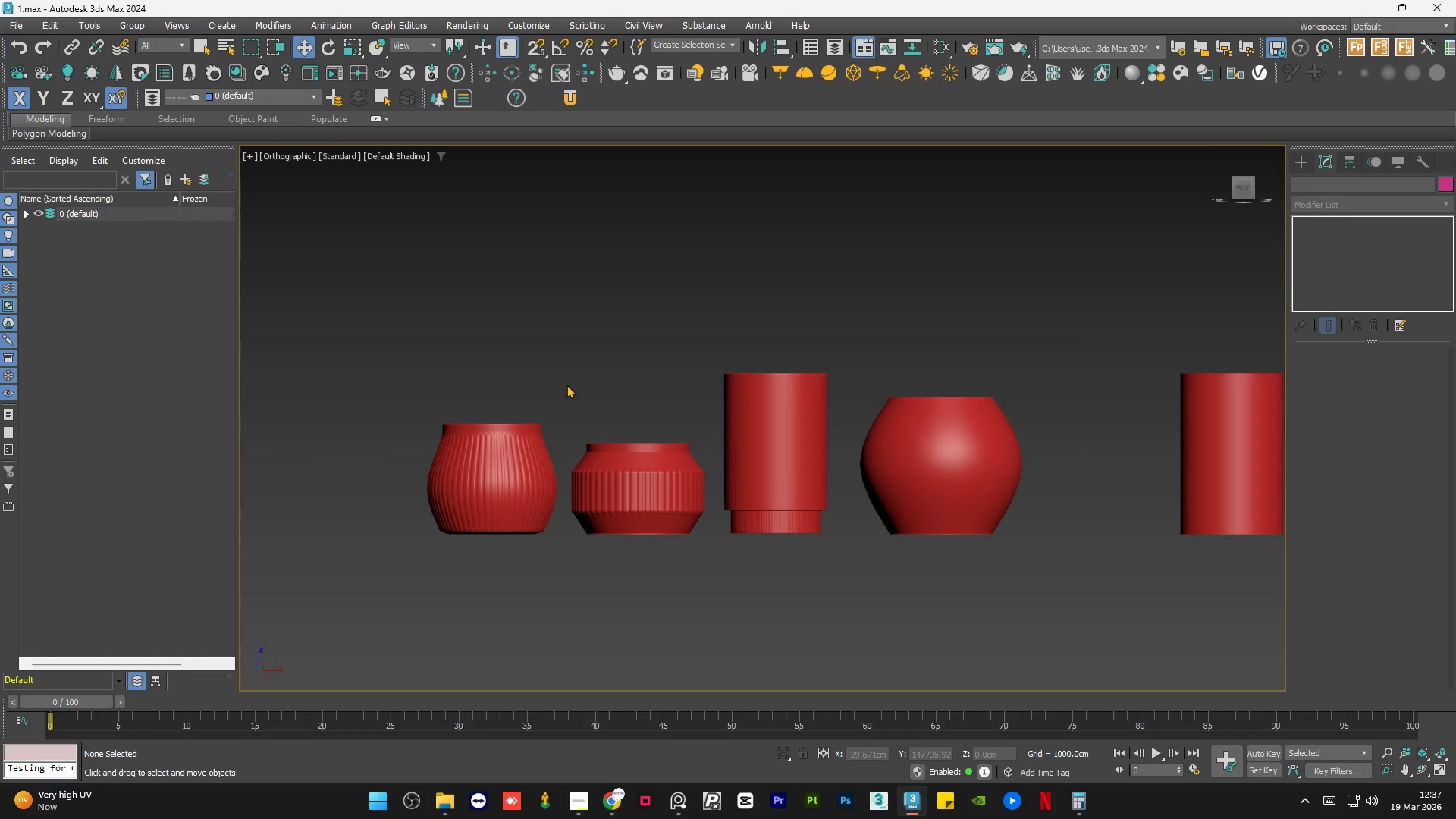 
wait(27.41)
 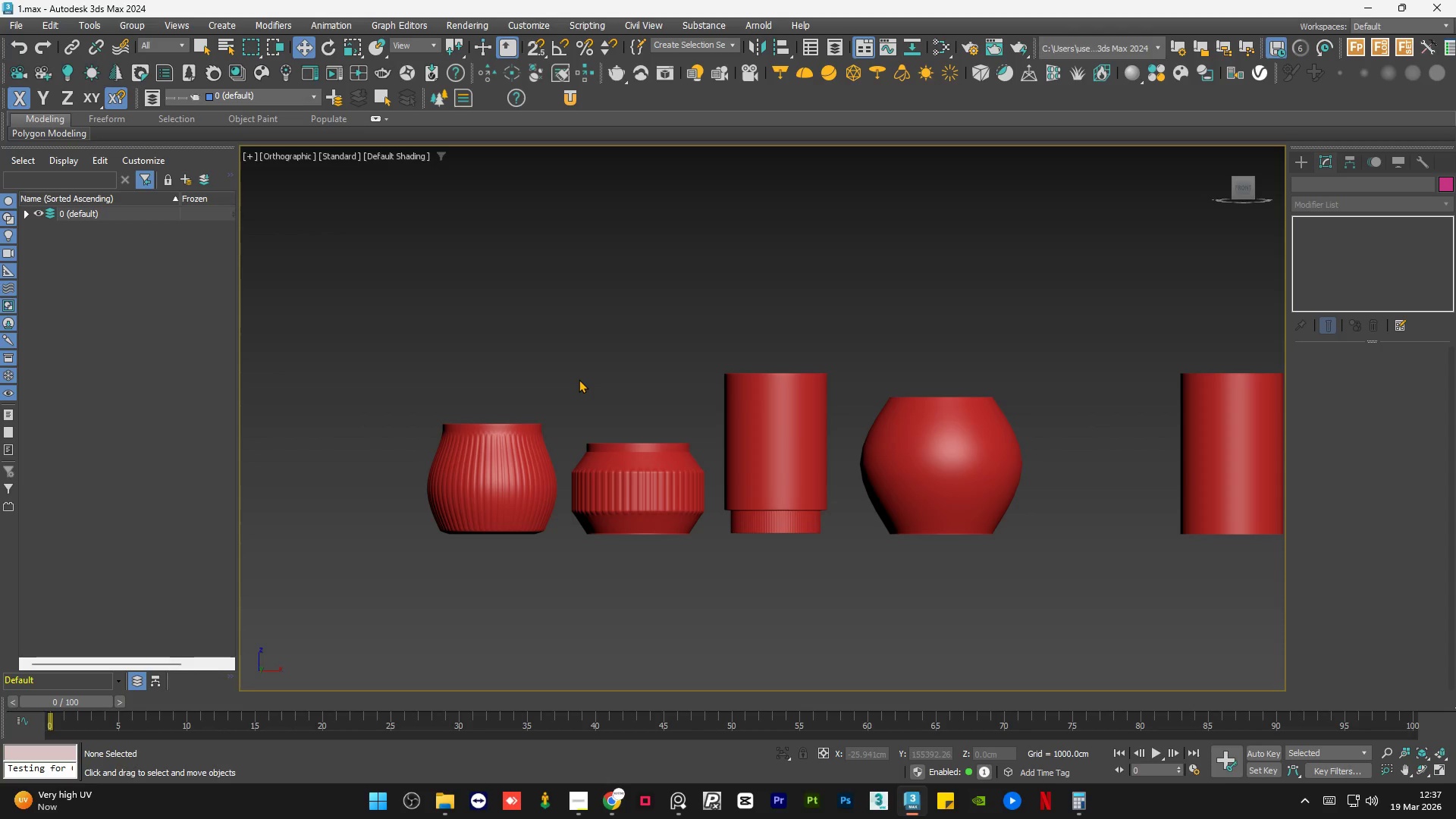 
scroll: coordinate [870, 497], scroll_direction: up, amount: 3.0
 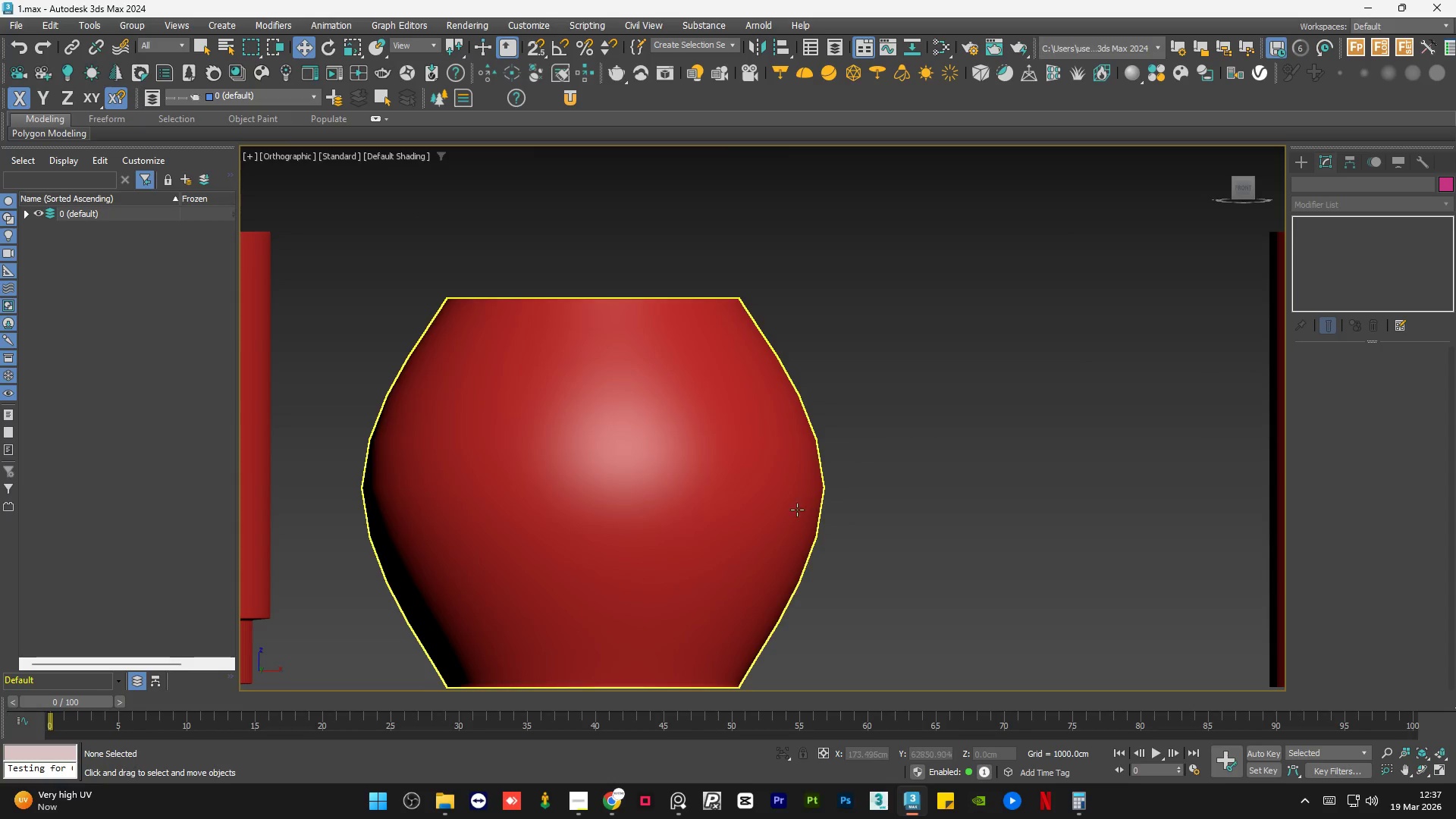 
left_click([796, 510])
 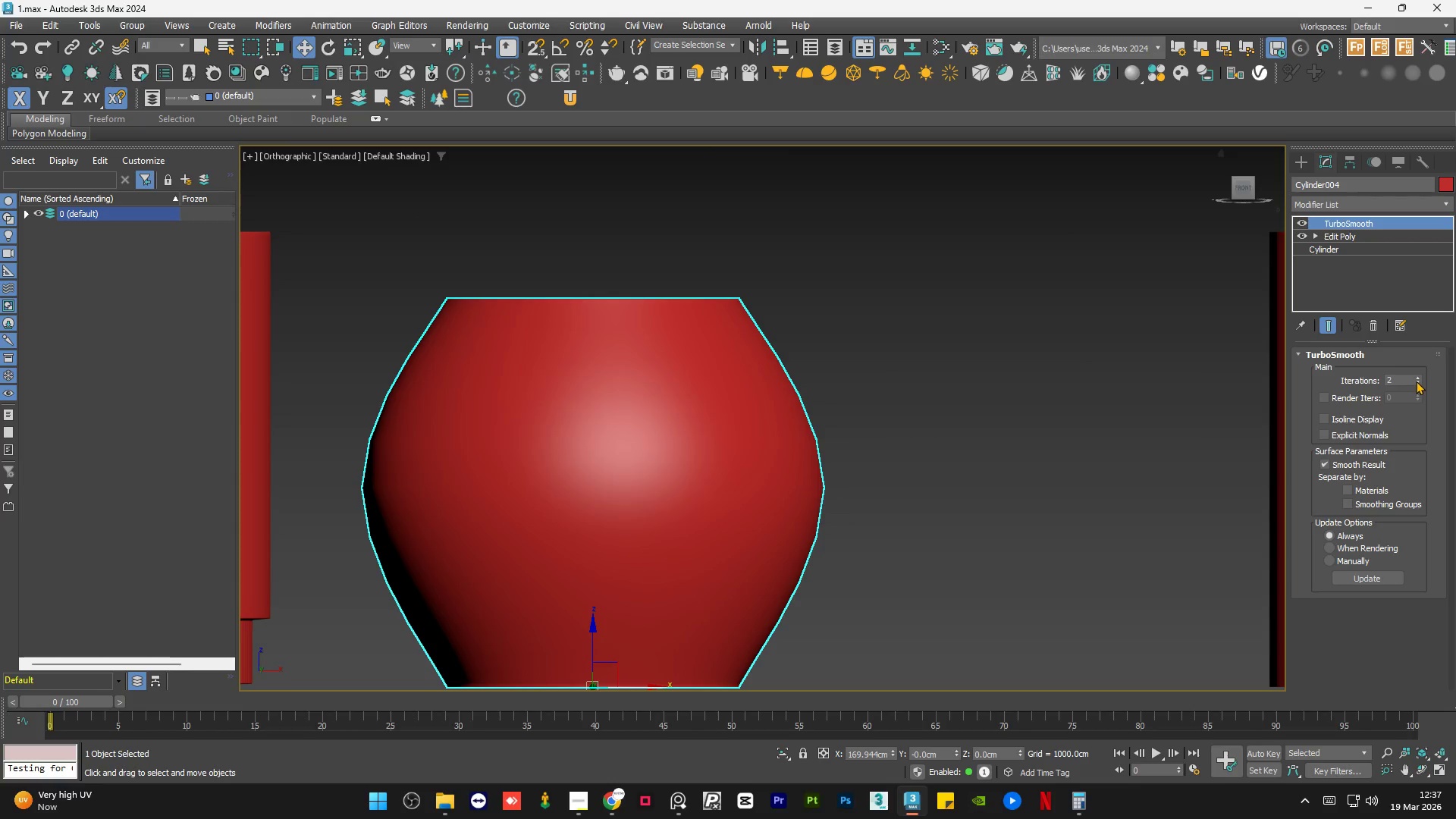 
left_click([1417, 378])
 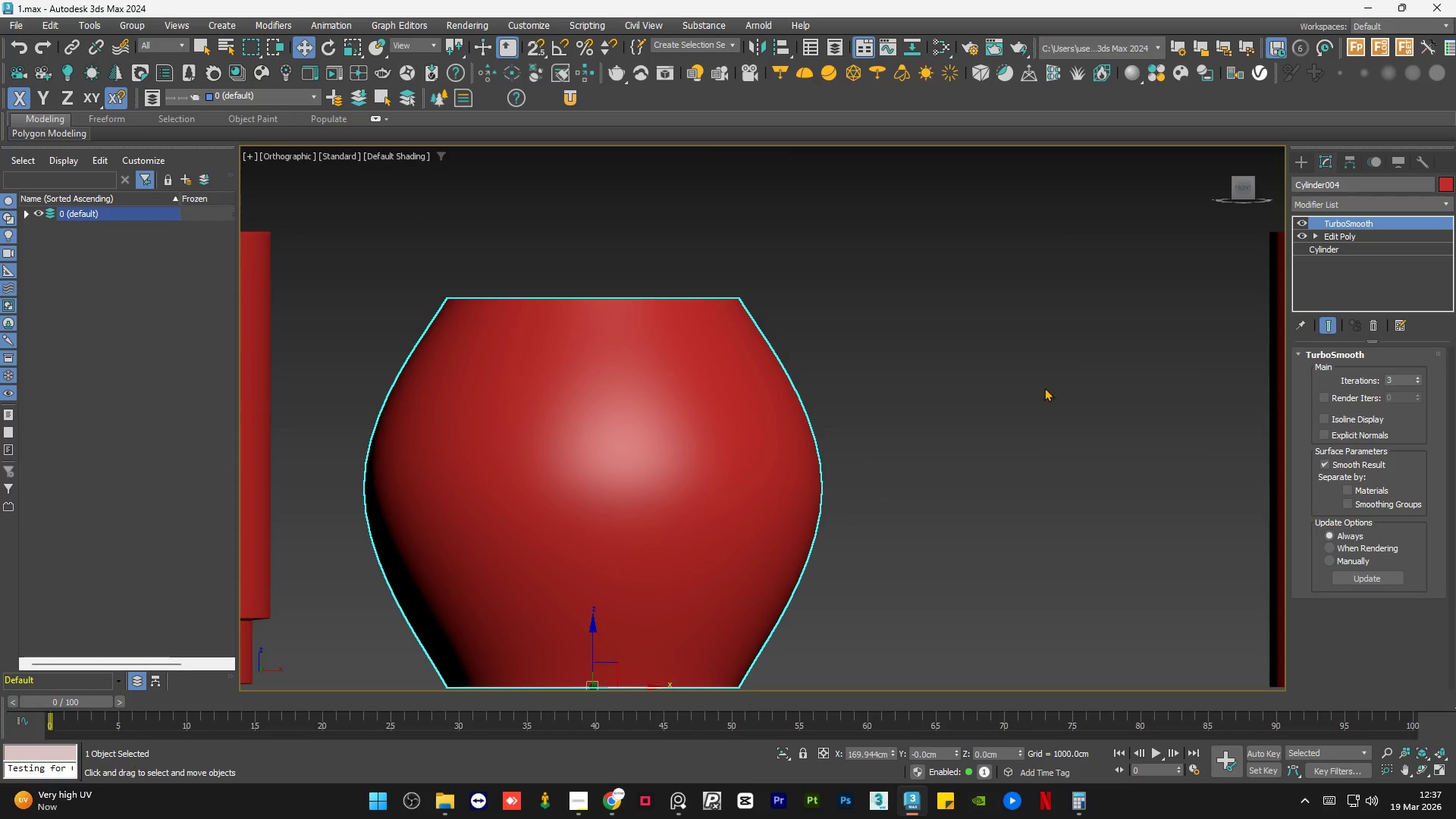 
left_click([1018, 388])
 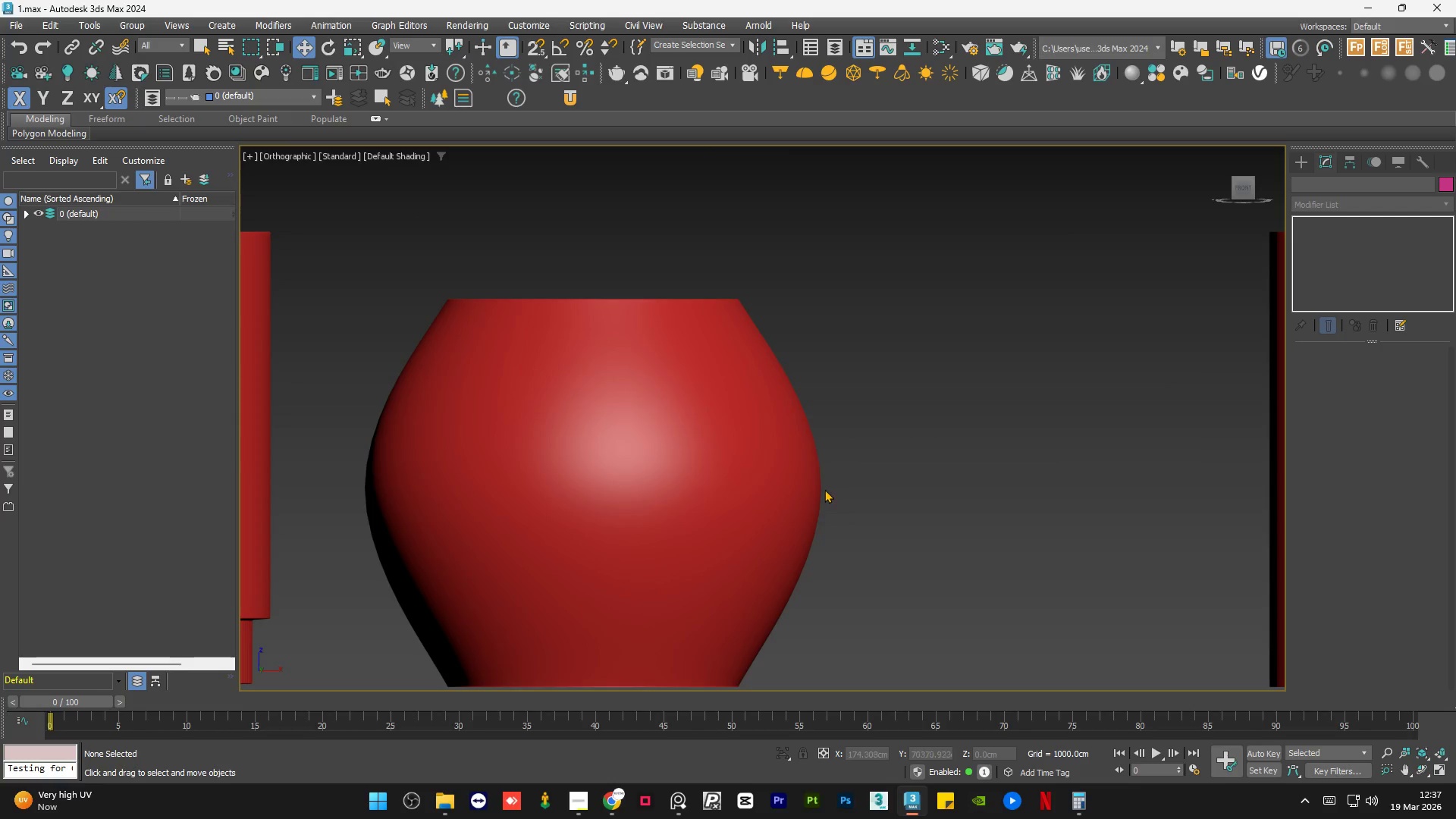 
scroll: coordinate [842, 491], scroll_direction: none, amount: 0.0
 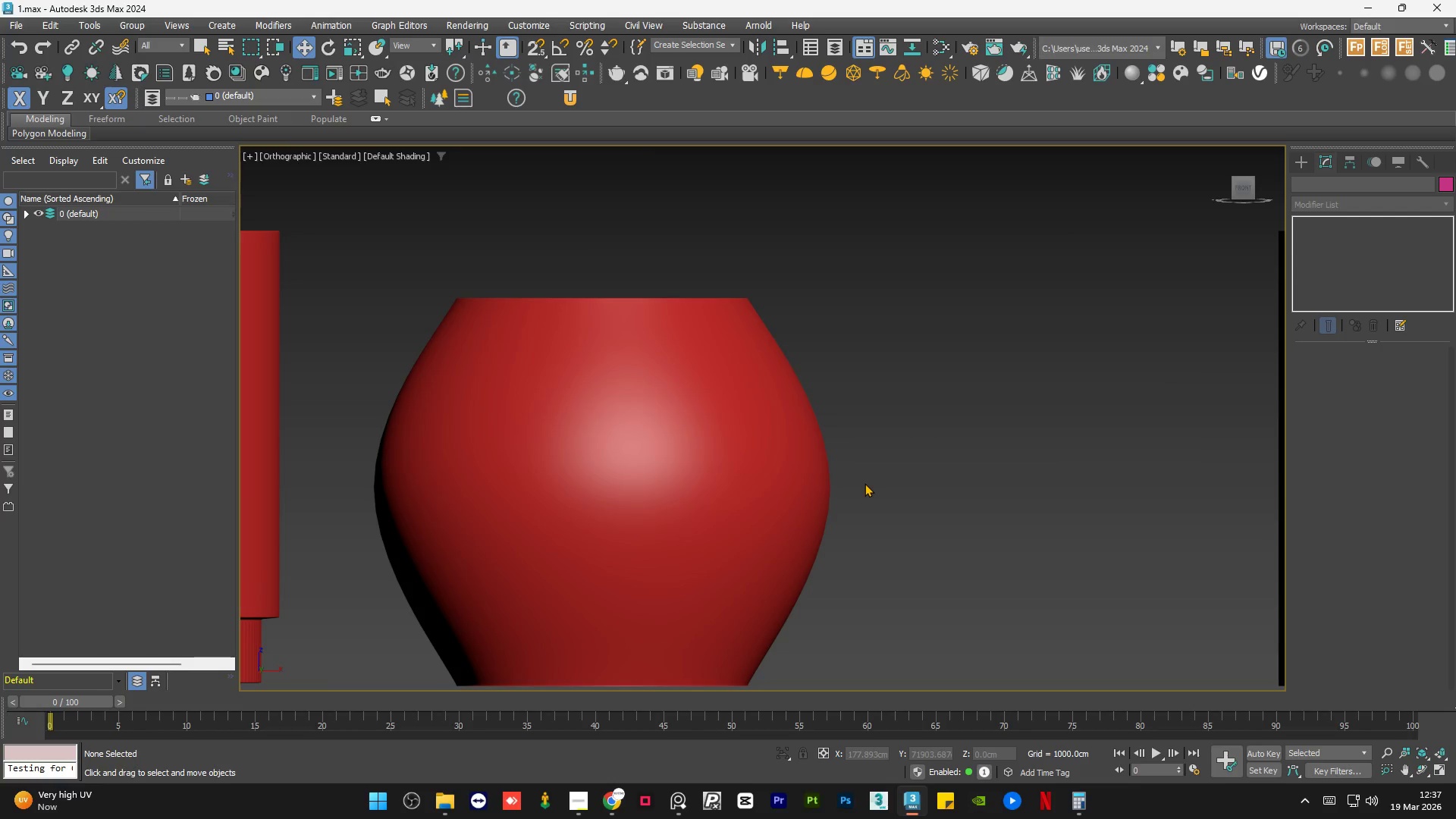 
key(F4)
 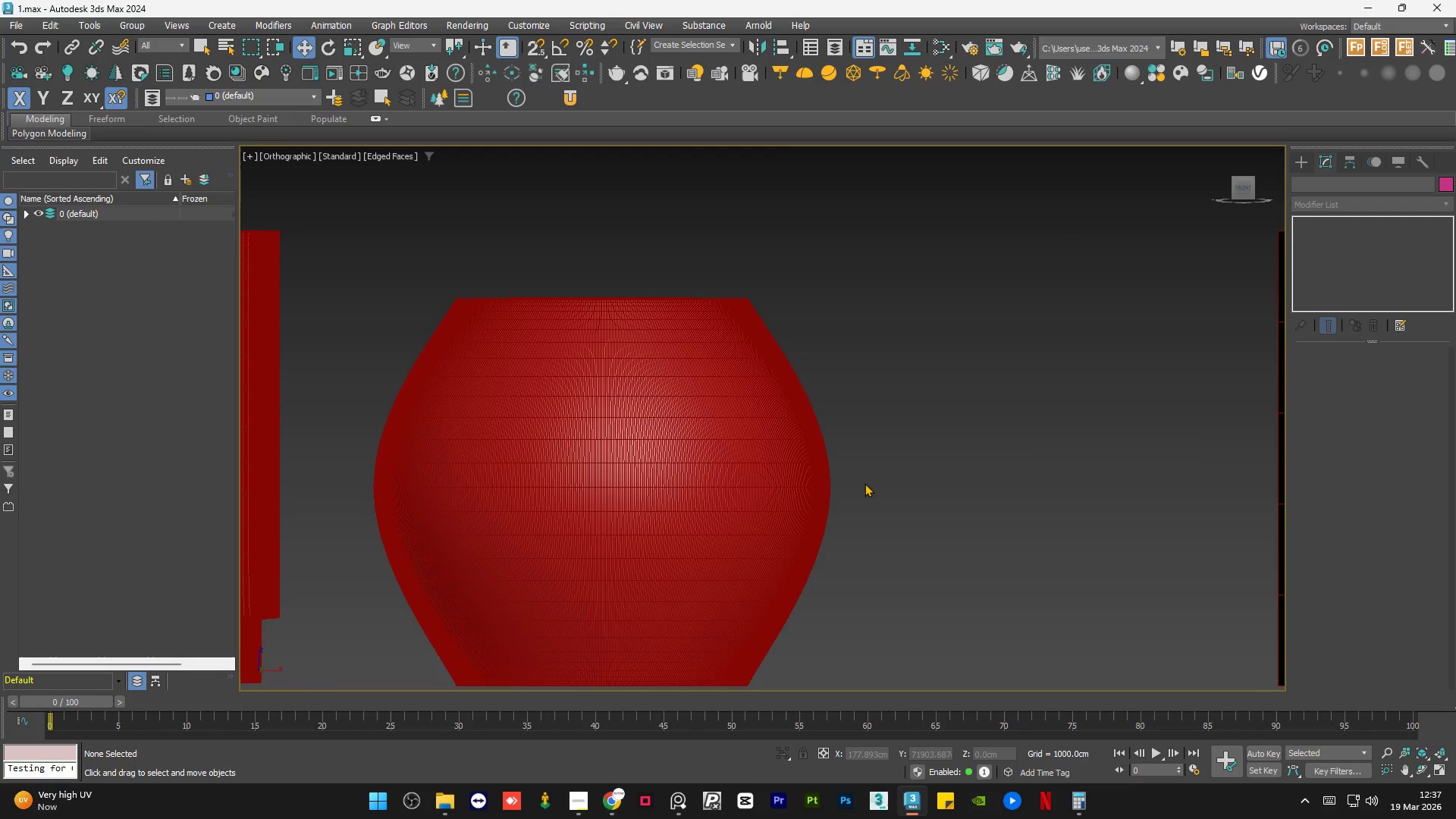 
key(Alt+AltLeft)
 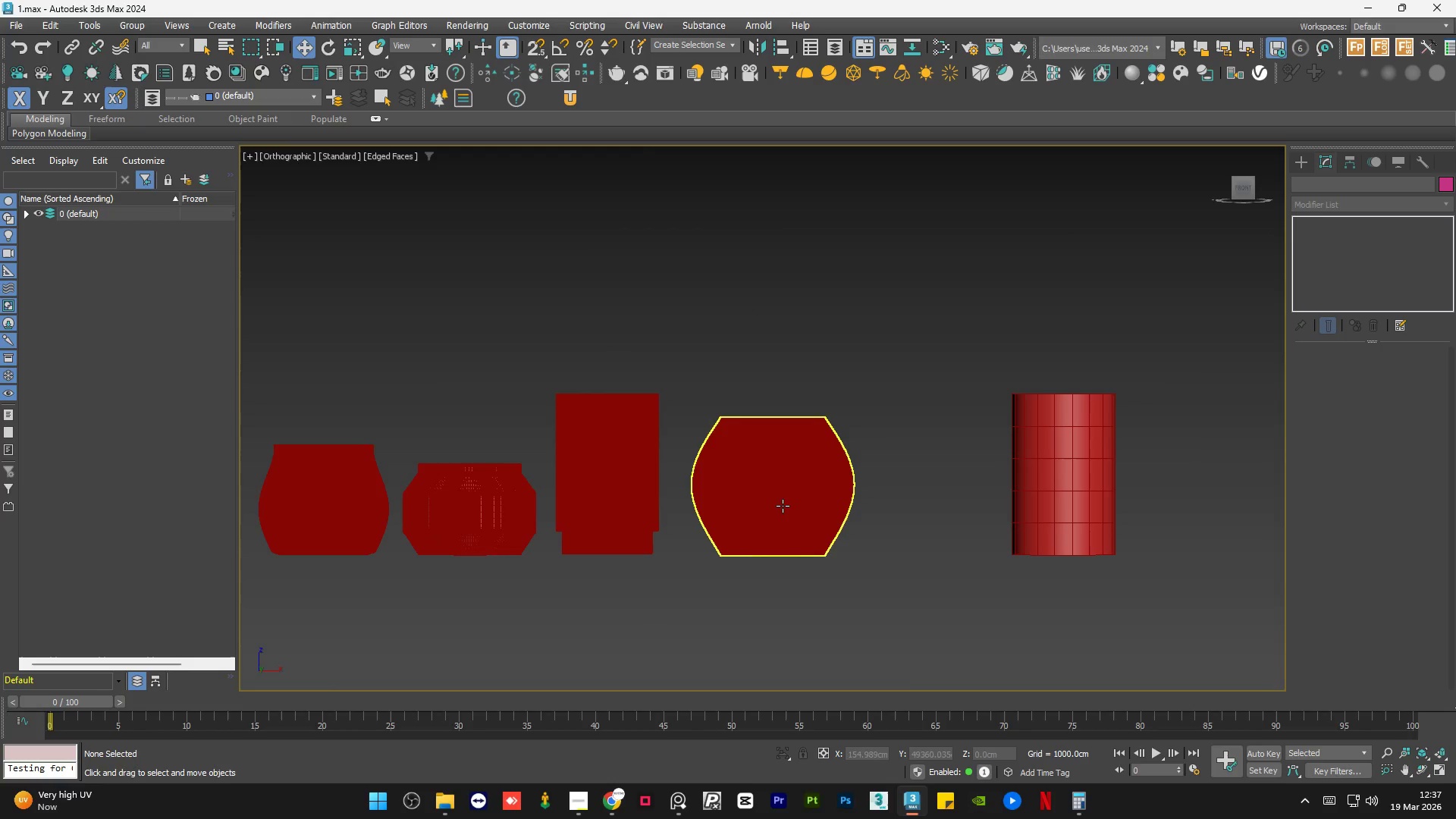 
scroll: coordinate [868, 483], scroll_direction: down, amount: 3.0
 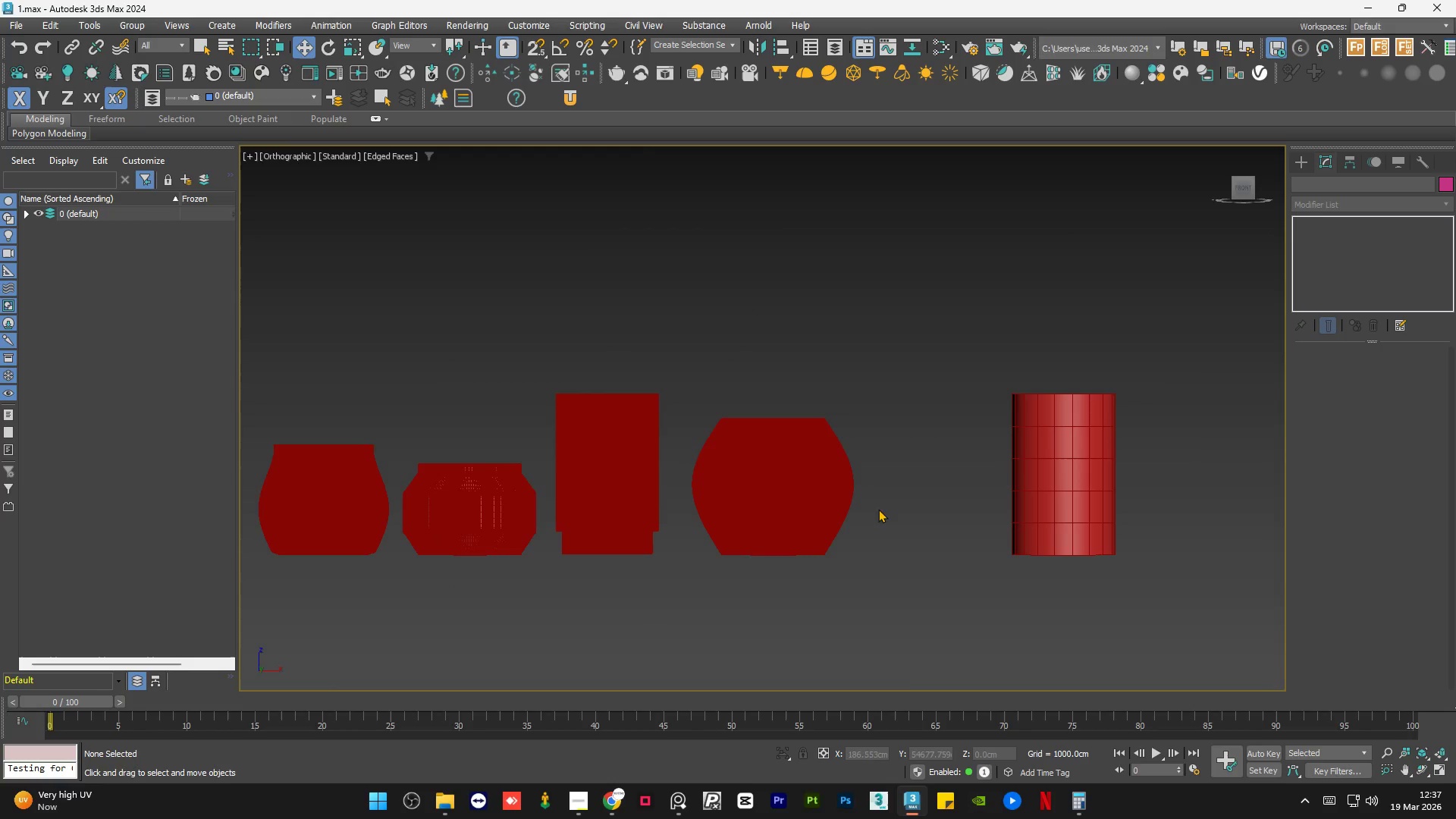 
left_click([783, 505])
 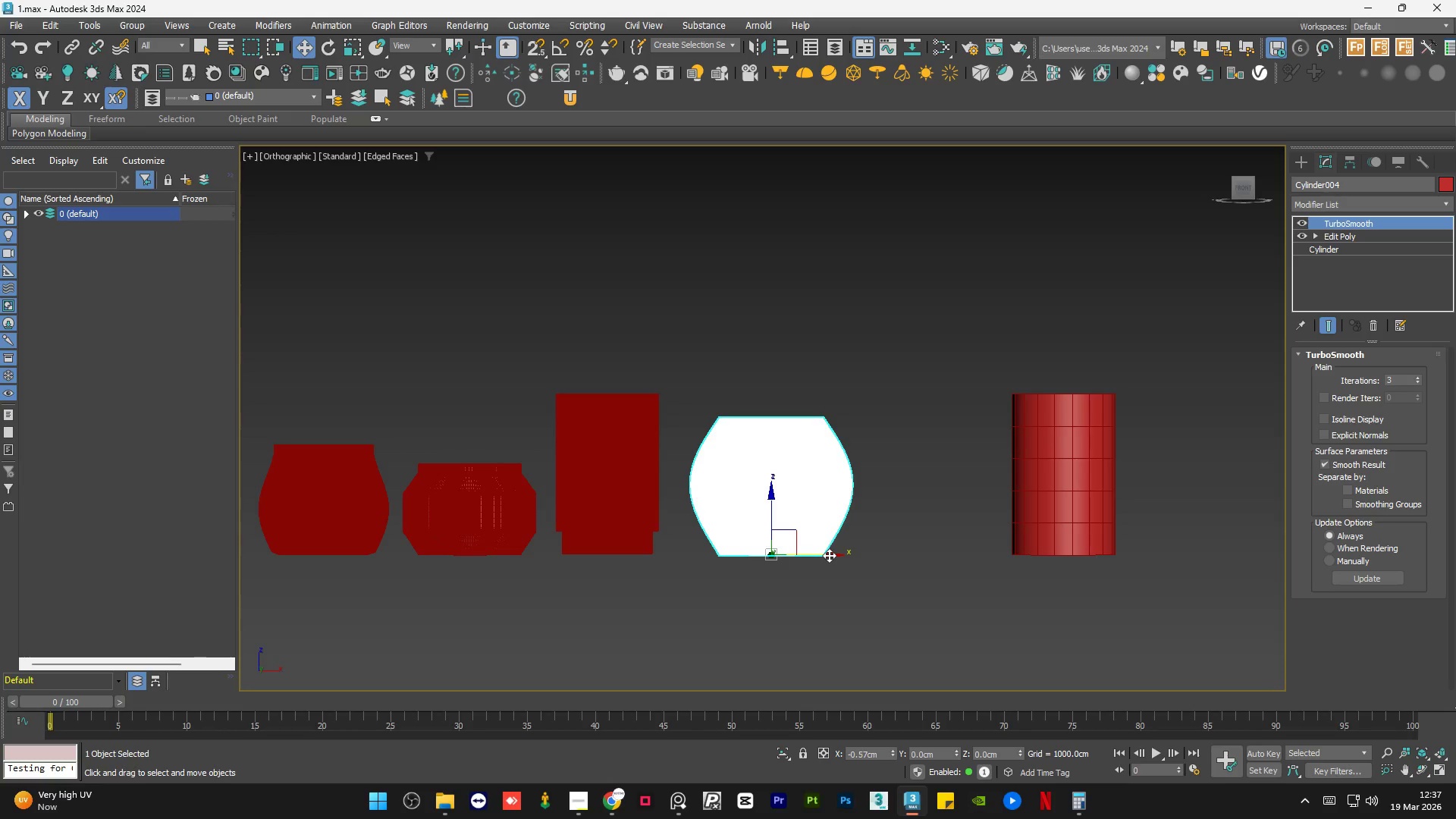 
left_click([883, 391])
 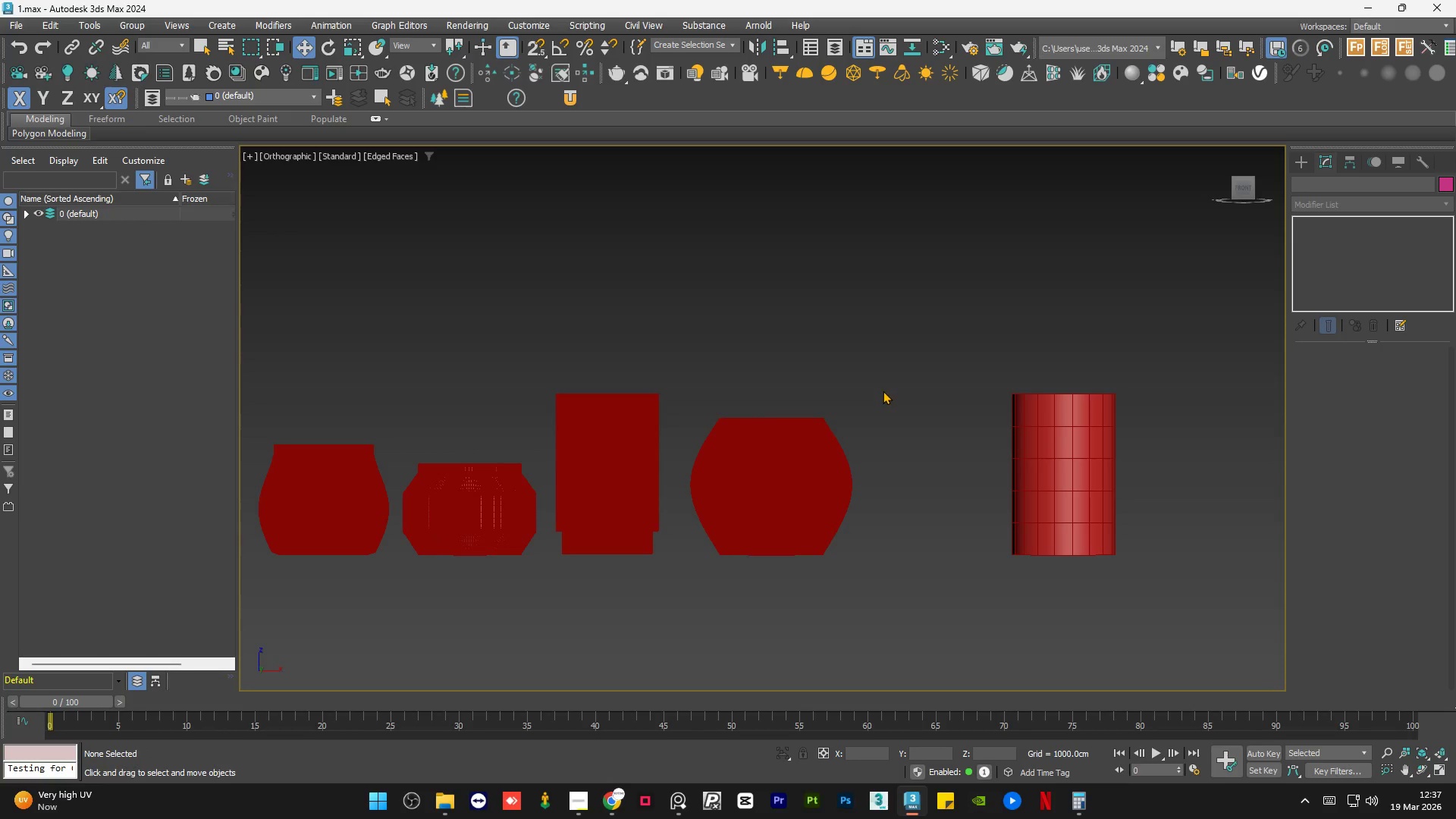 
scroll: coordinate [528, 544], scroll_direction: up, amount: 8.0
 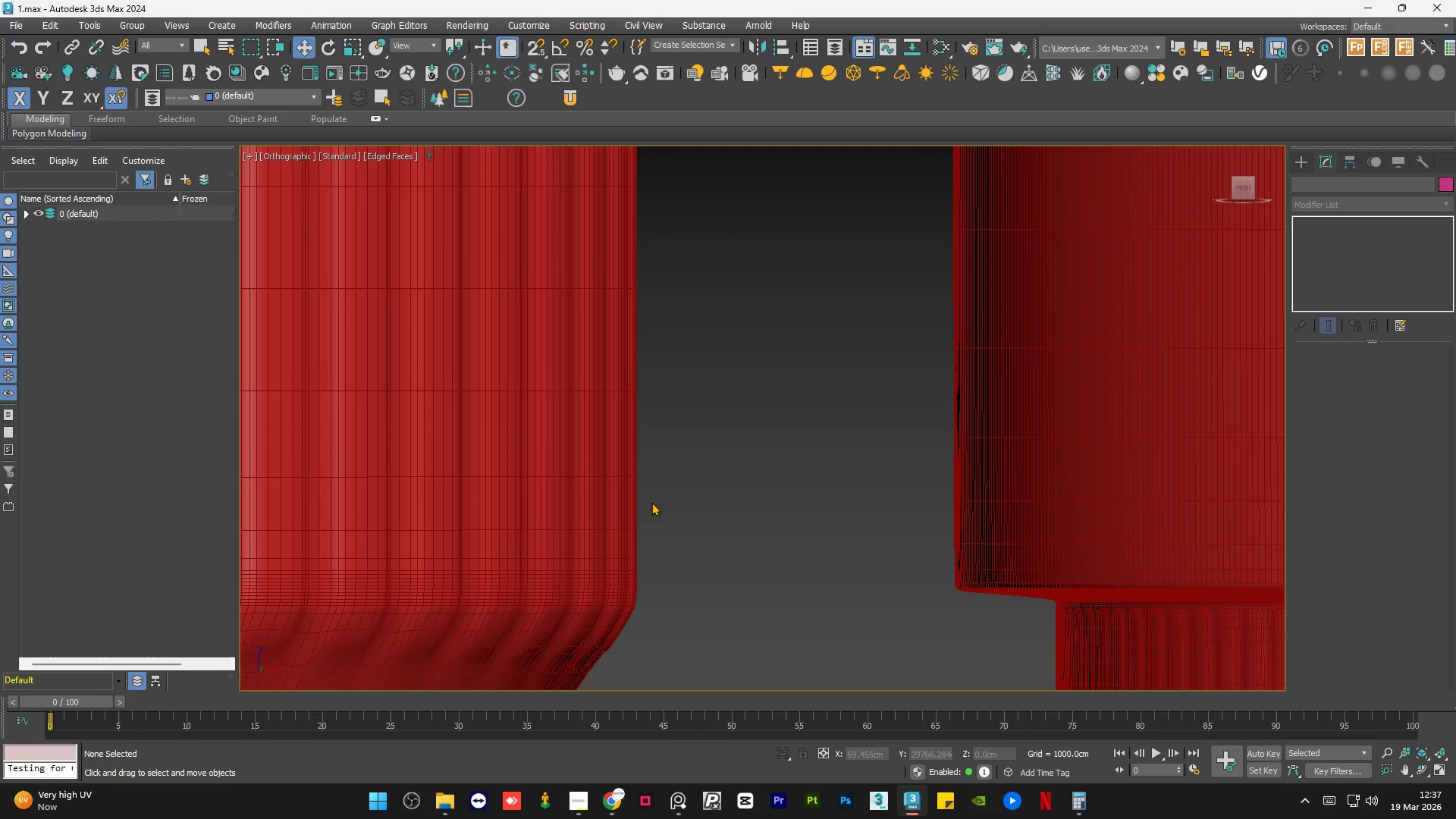 
key(F4)
 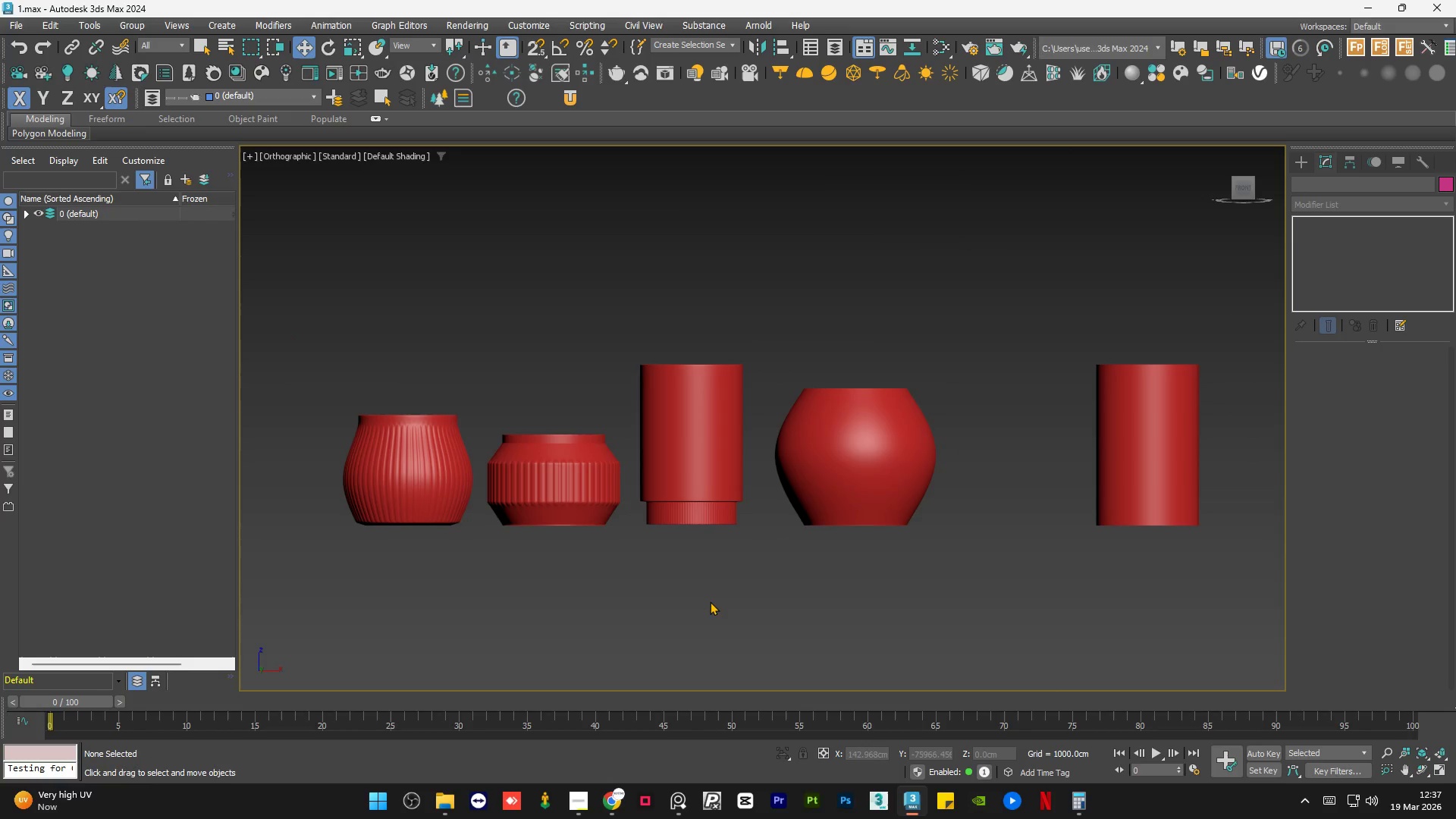 
scroll: coordinate [610, 492], scroll_direction: down, amount: 8.0
 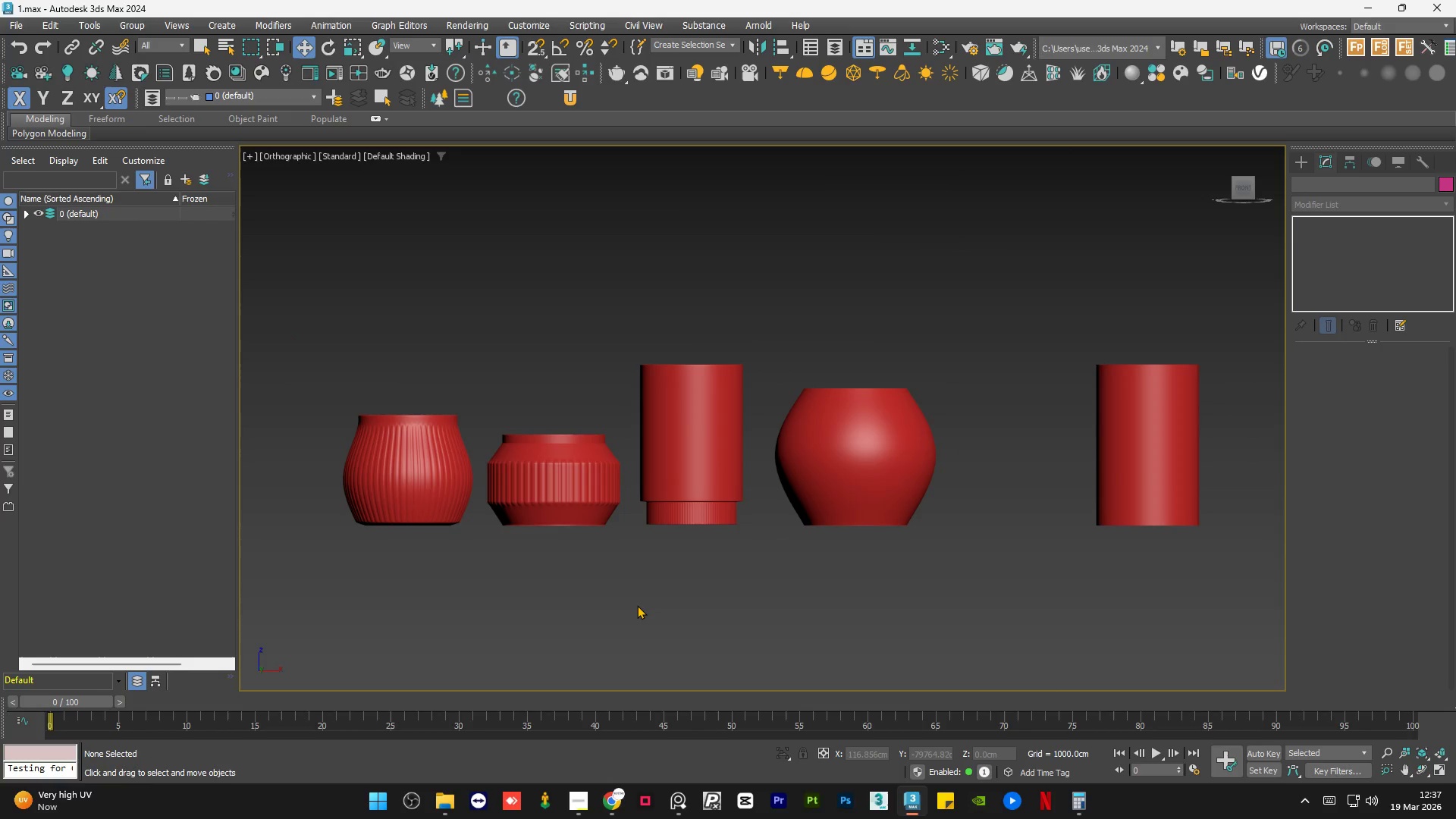 
left_click([636, 605])
 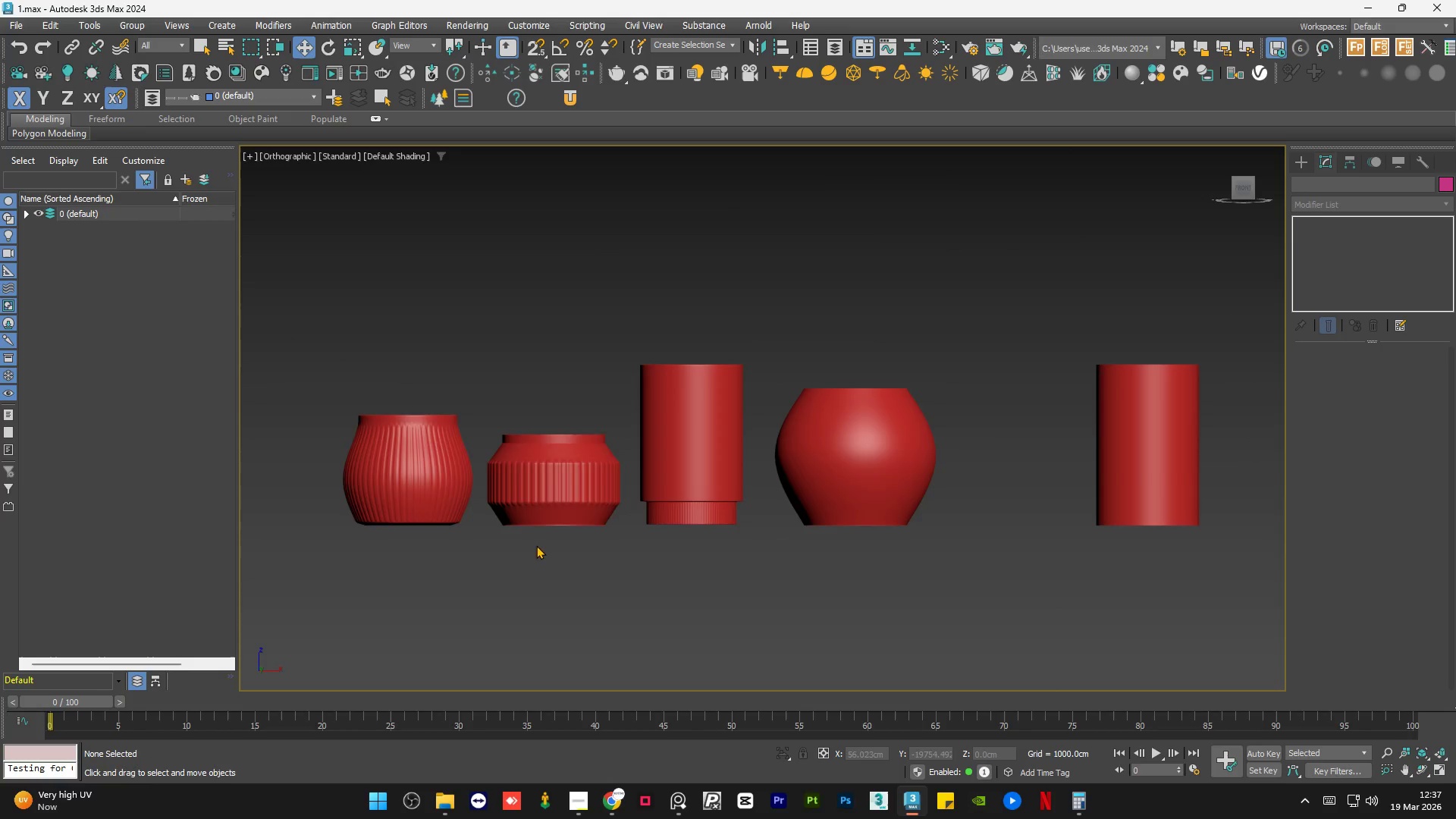 
scroll: coordinate [850, 495], scroll_direction: down, amount: 2.0
 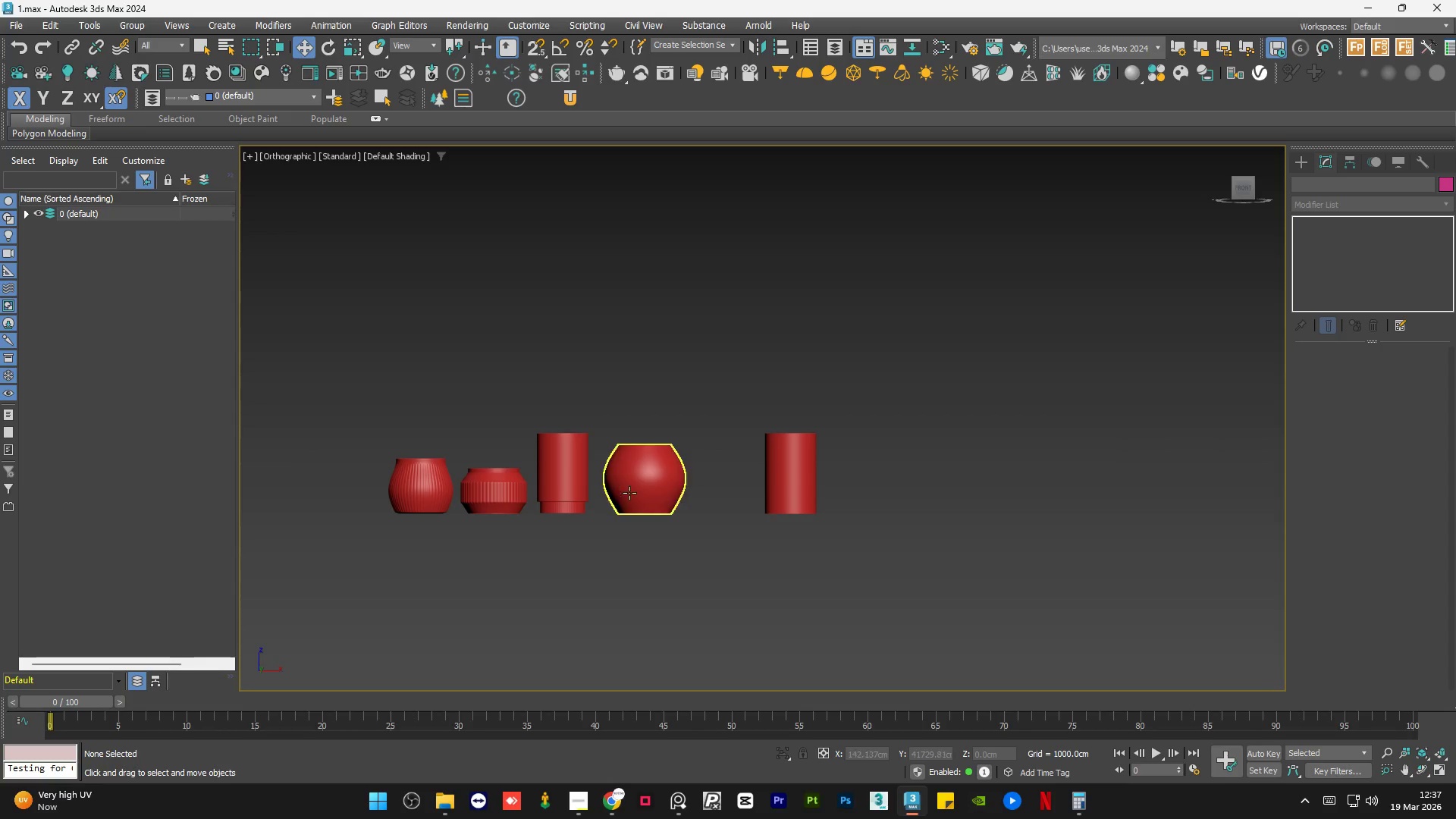 
left_click([588, 573])
 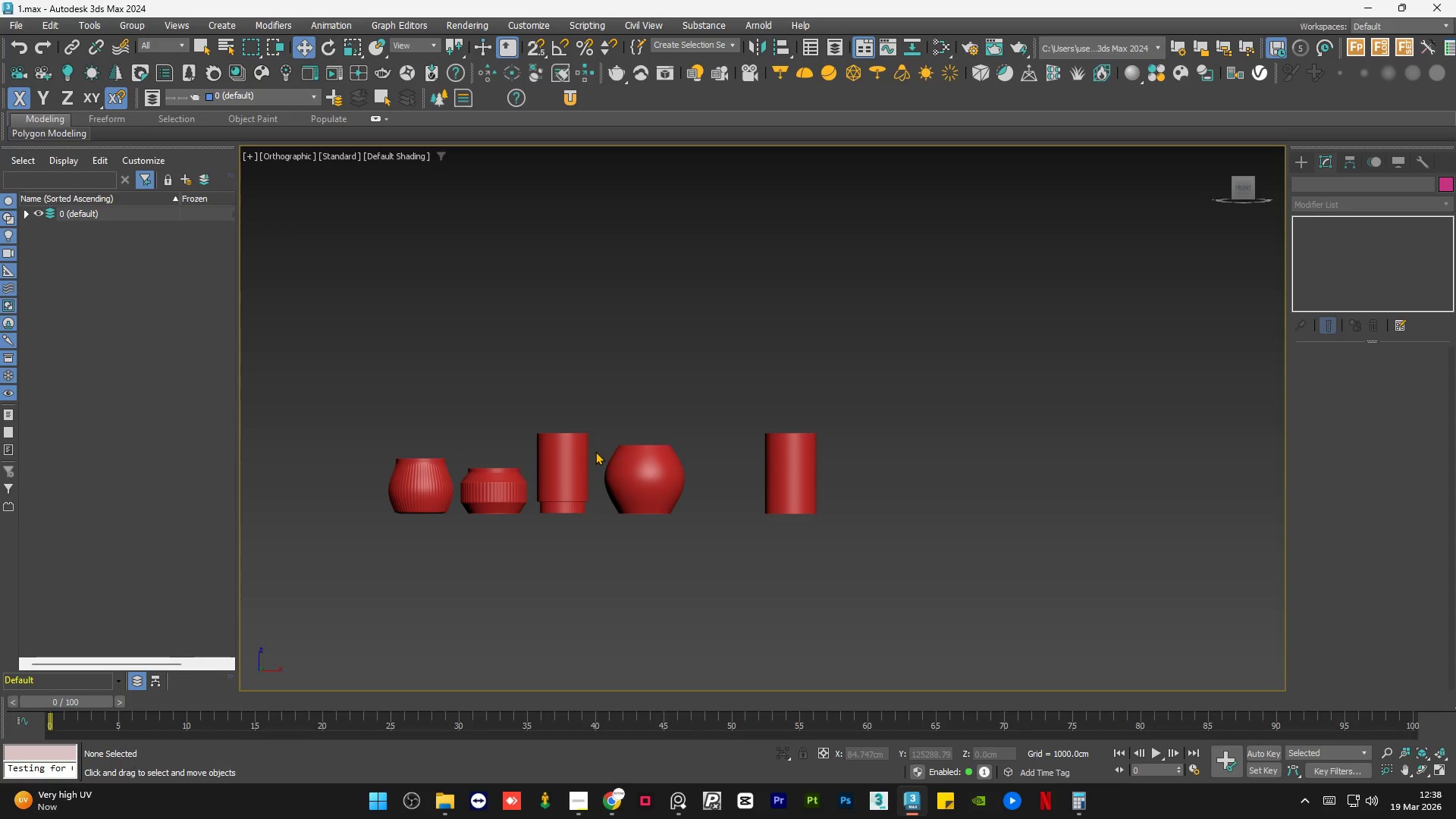 
wait(42.45)
 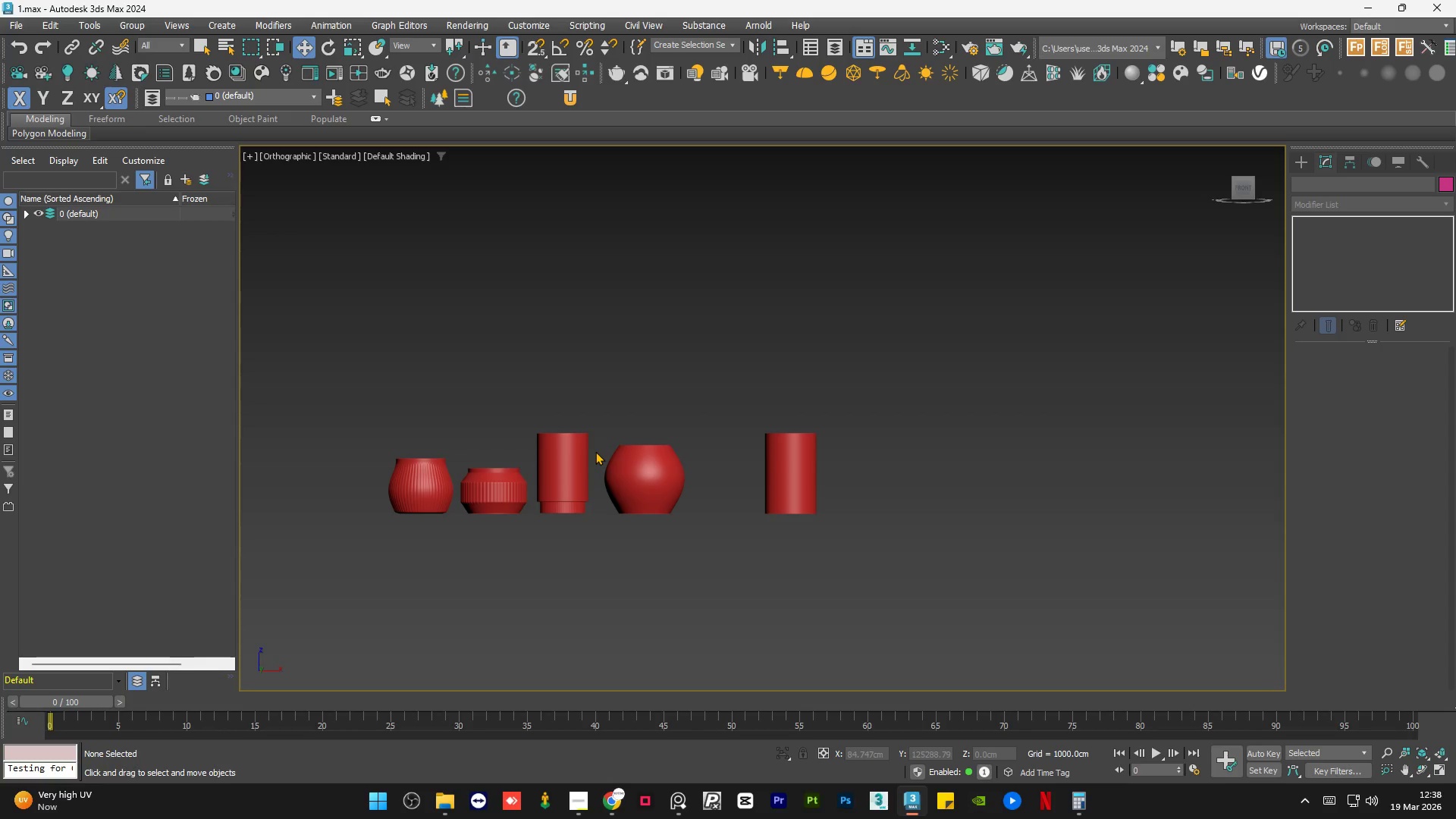 
scroll: coordinate [610, 537], scroll_direction: down, amount: 1.0
 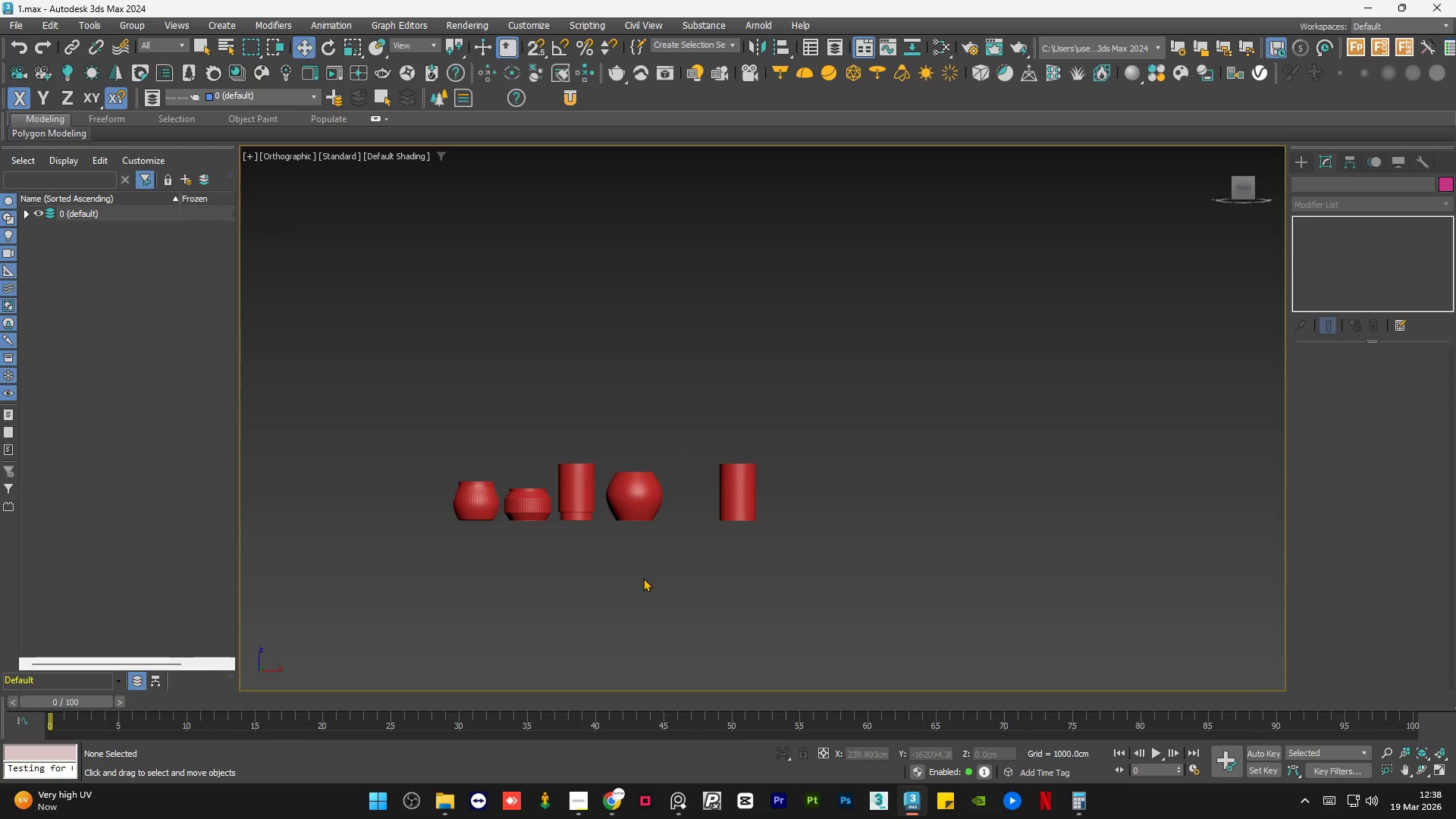 
key(Control+S)
 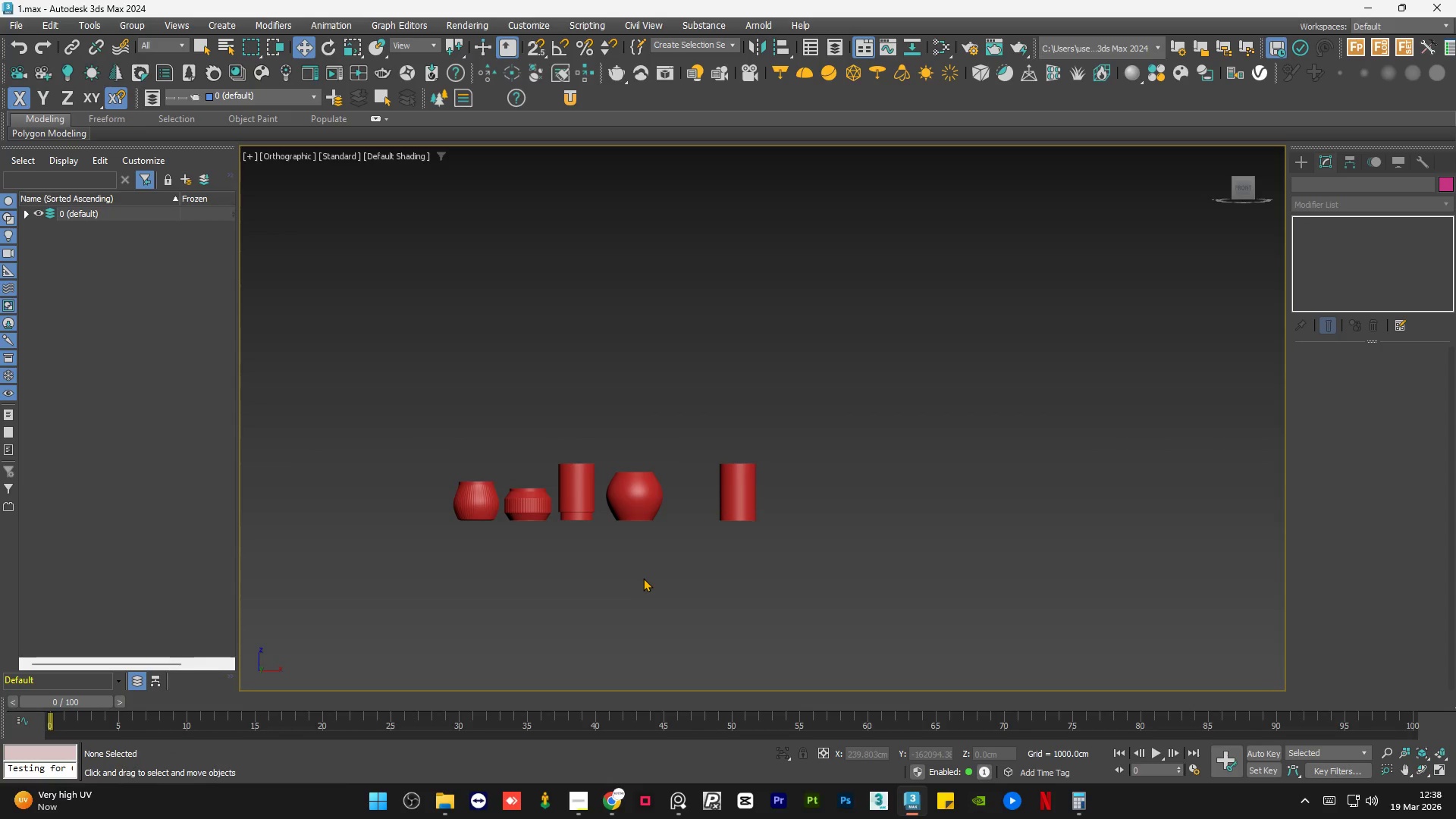 
wait(22.23)
 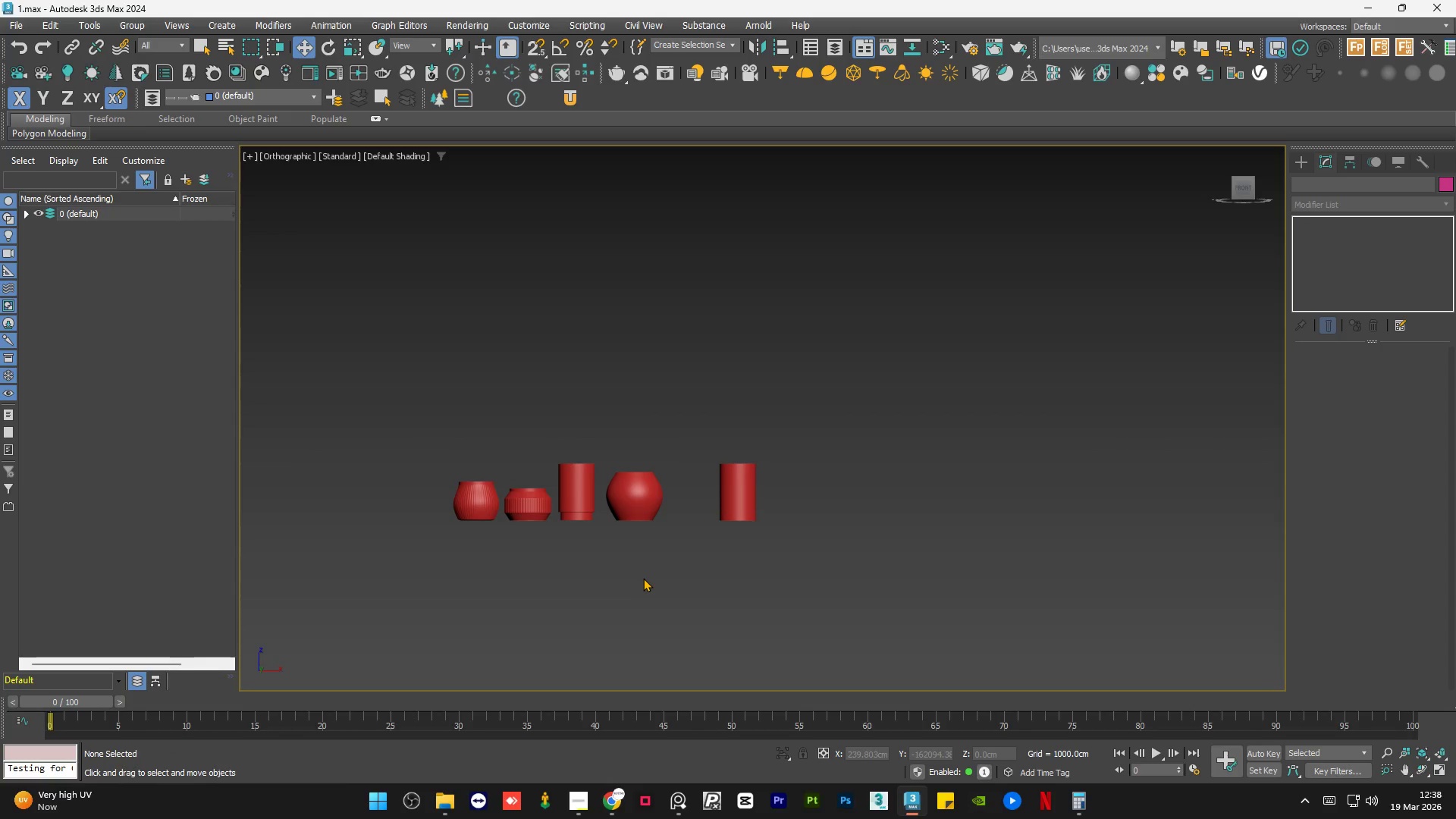 
scroll: coordinate [579, 350], scroll_direction: up, amount: 13.0
 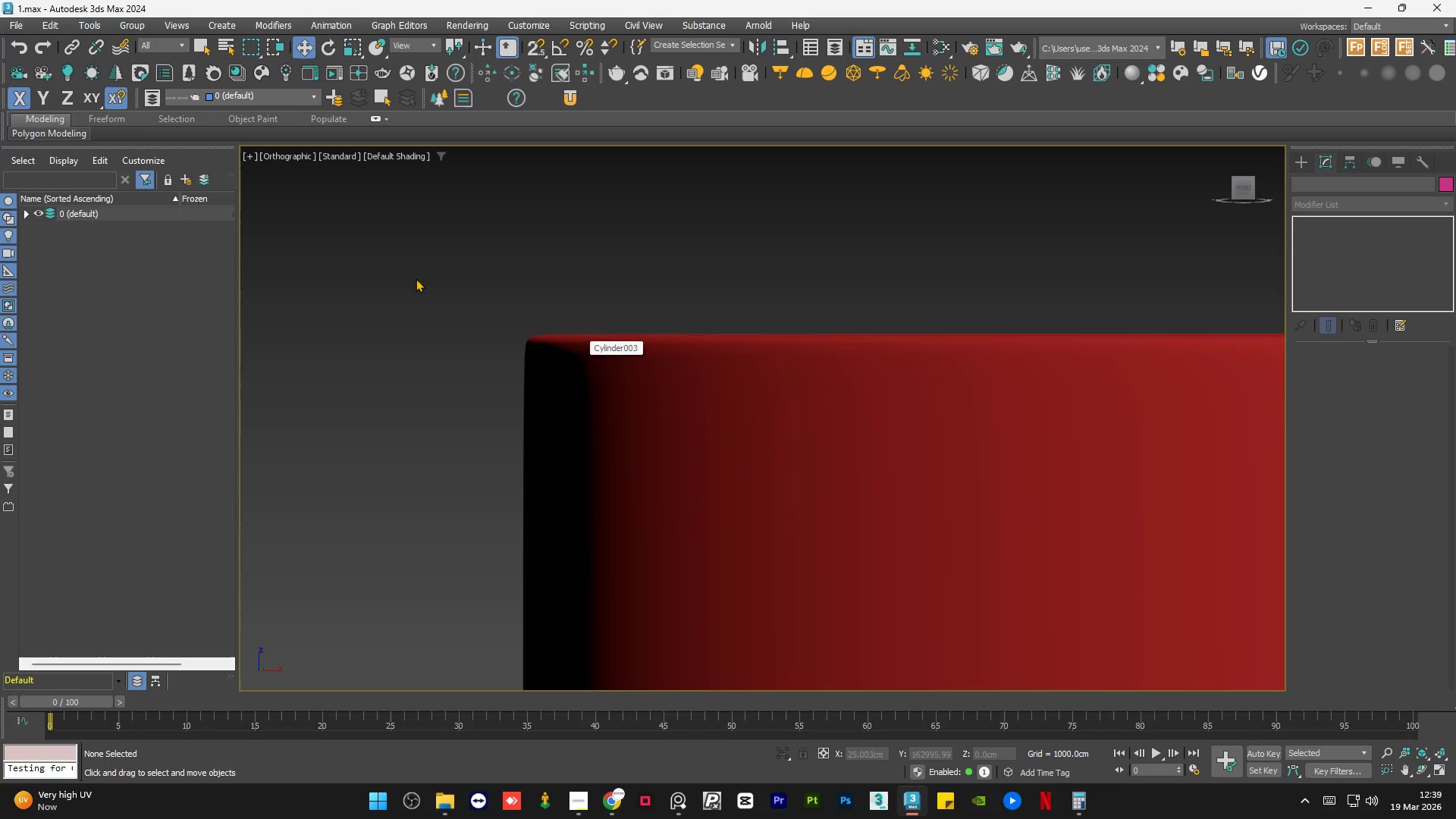 
scroll: coordinate [582, 305], scroll_direction: down, amount: 5.0
 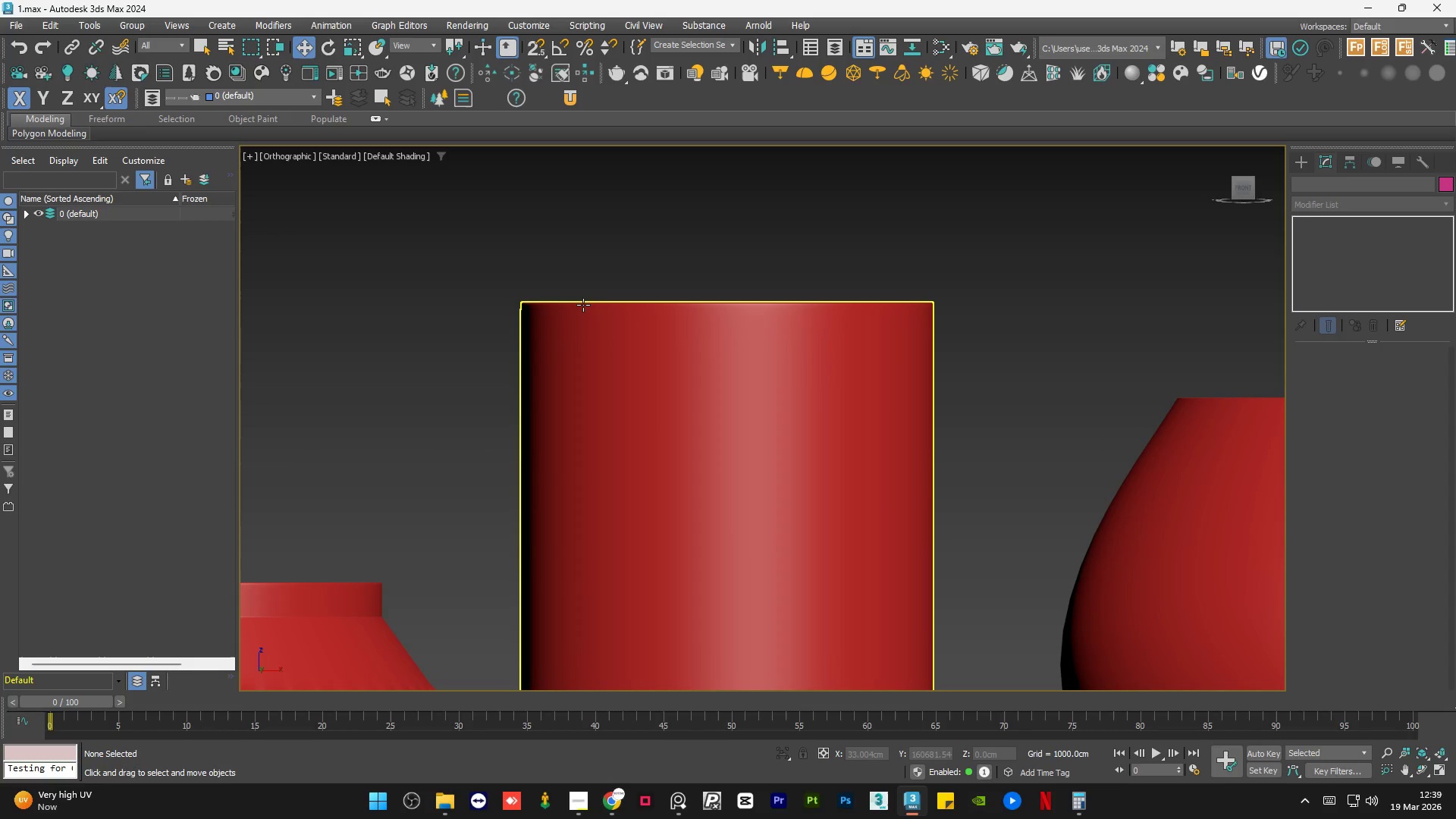 
wait(16.41)
 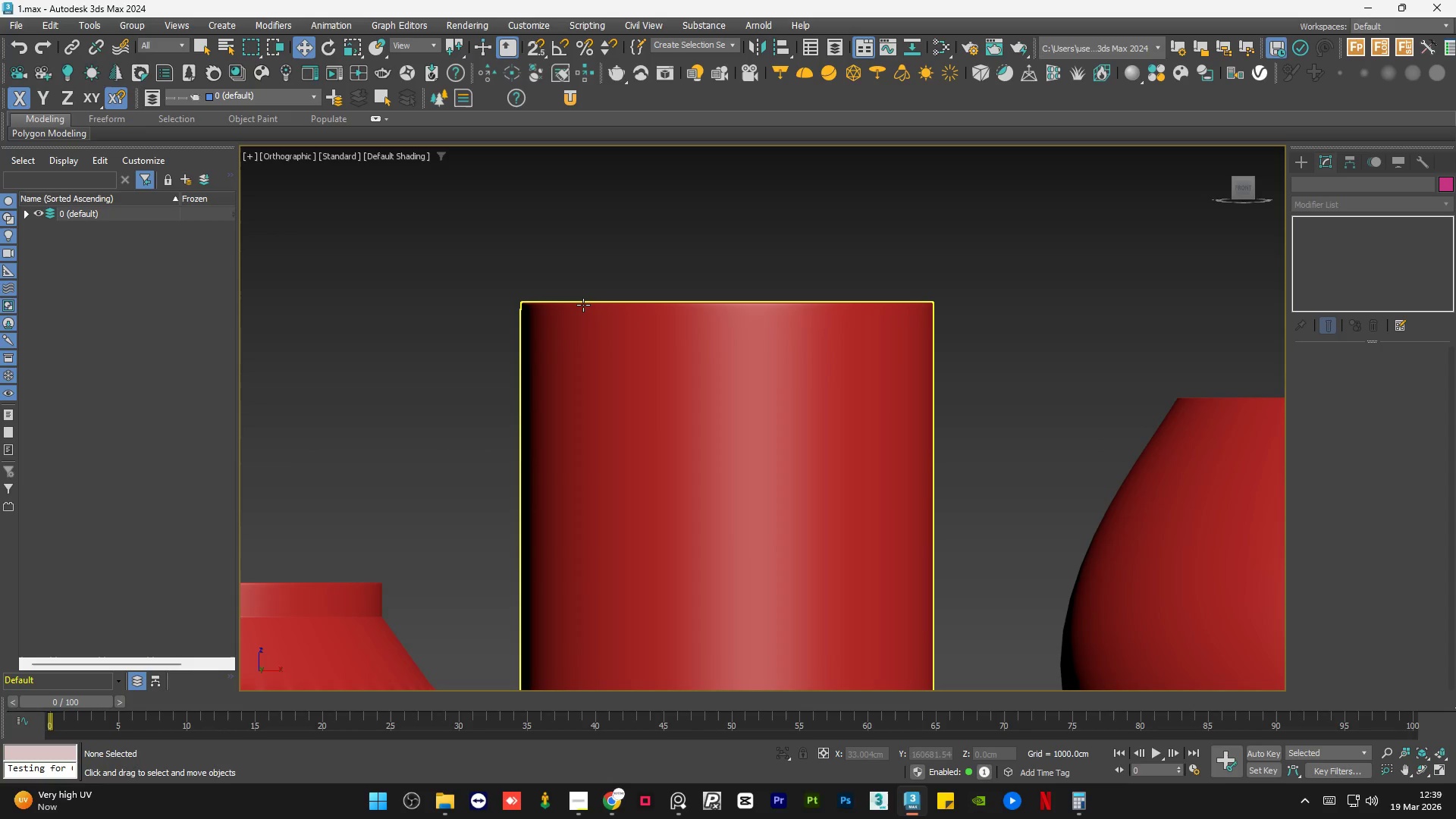 
scroll: coordinate [682, 368], scroll_direction: down, amount: 4.0
 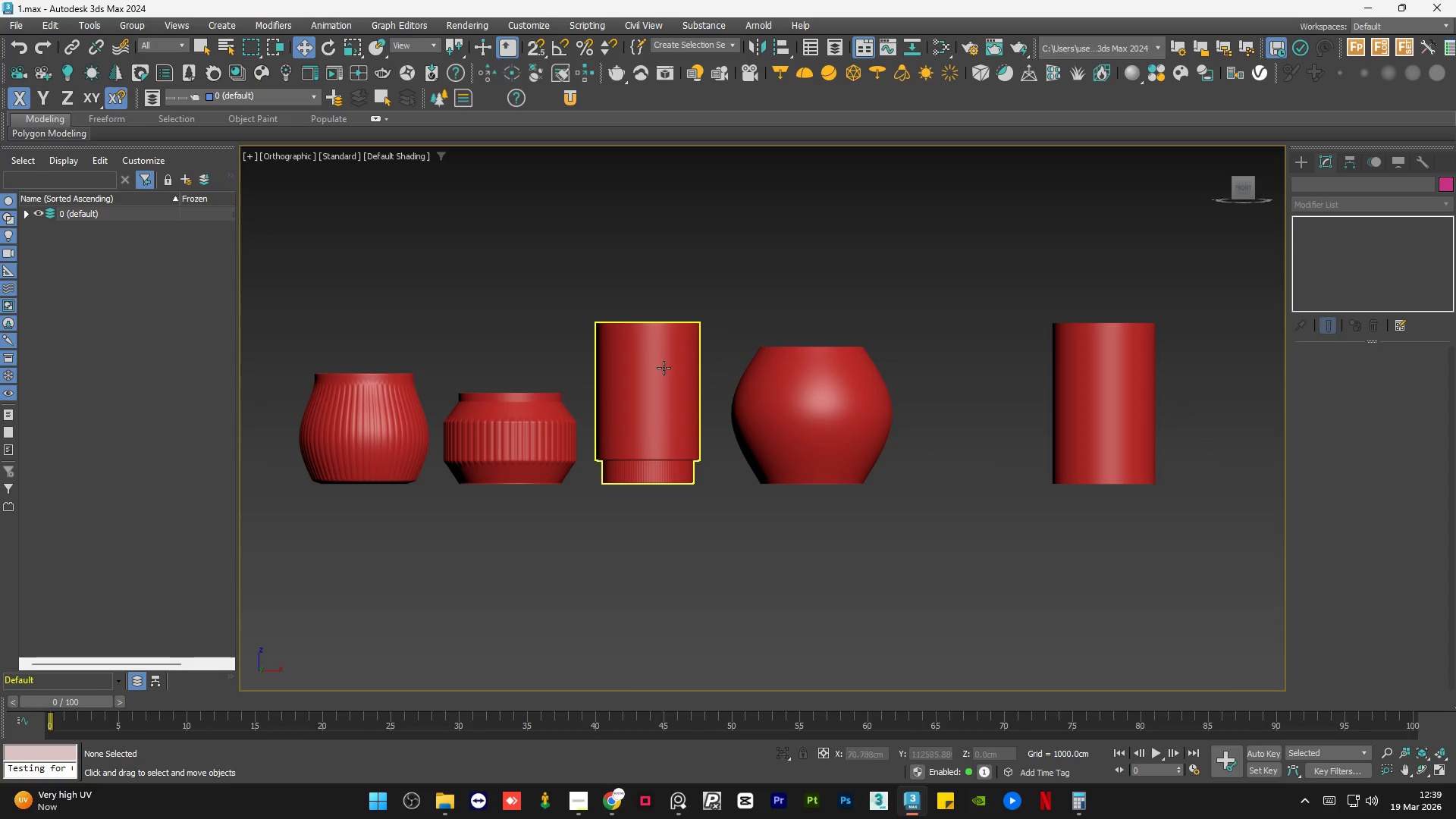 
scroll: coordinate [657, 342], scroll_direction: up, amount: 1.0
 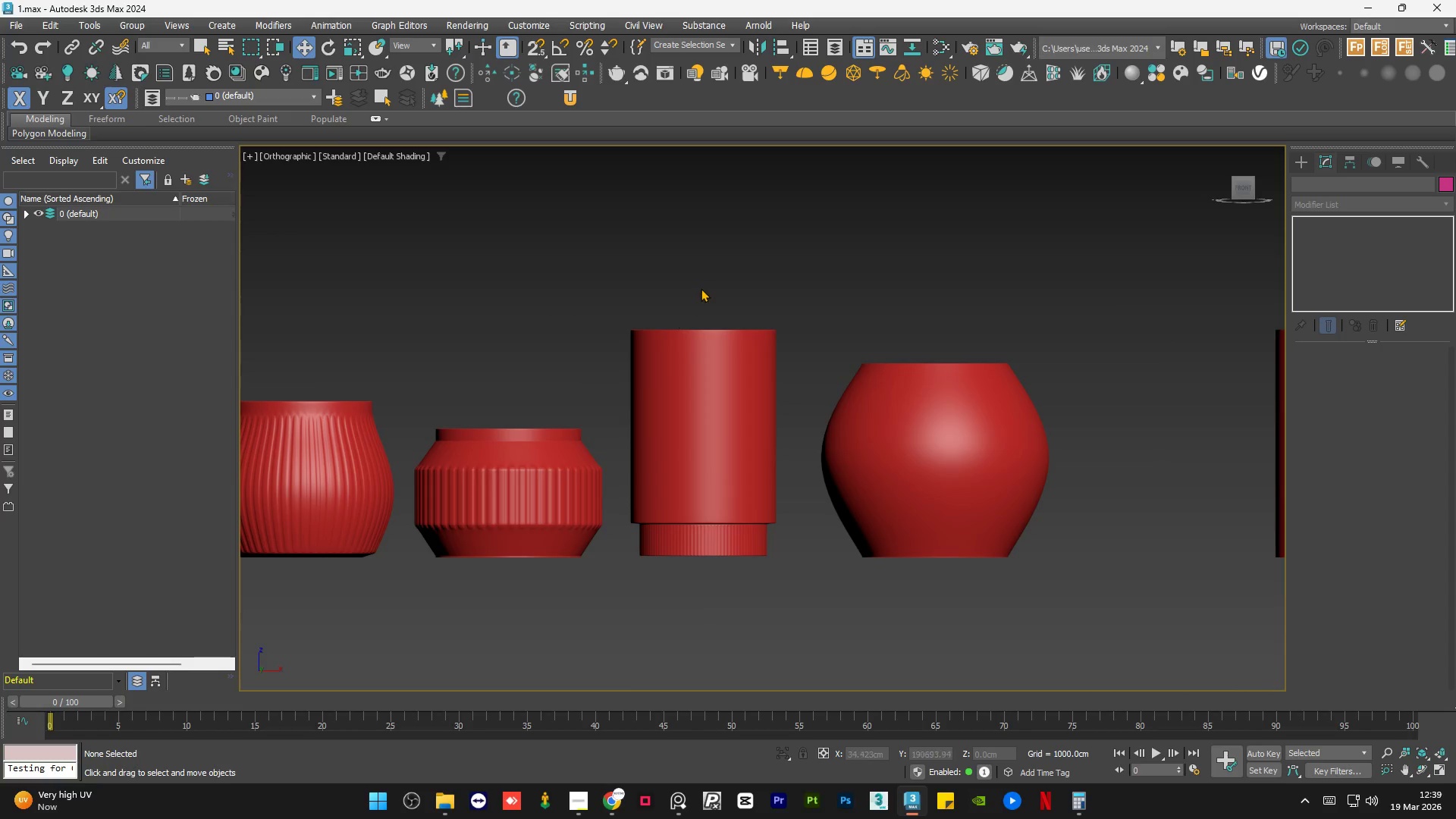 
left_click([701, 287])
 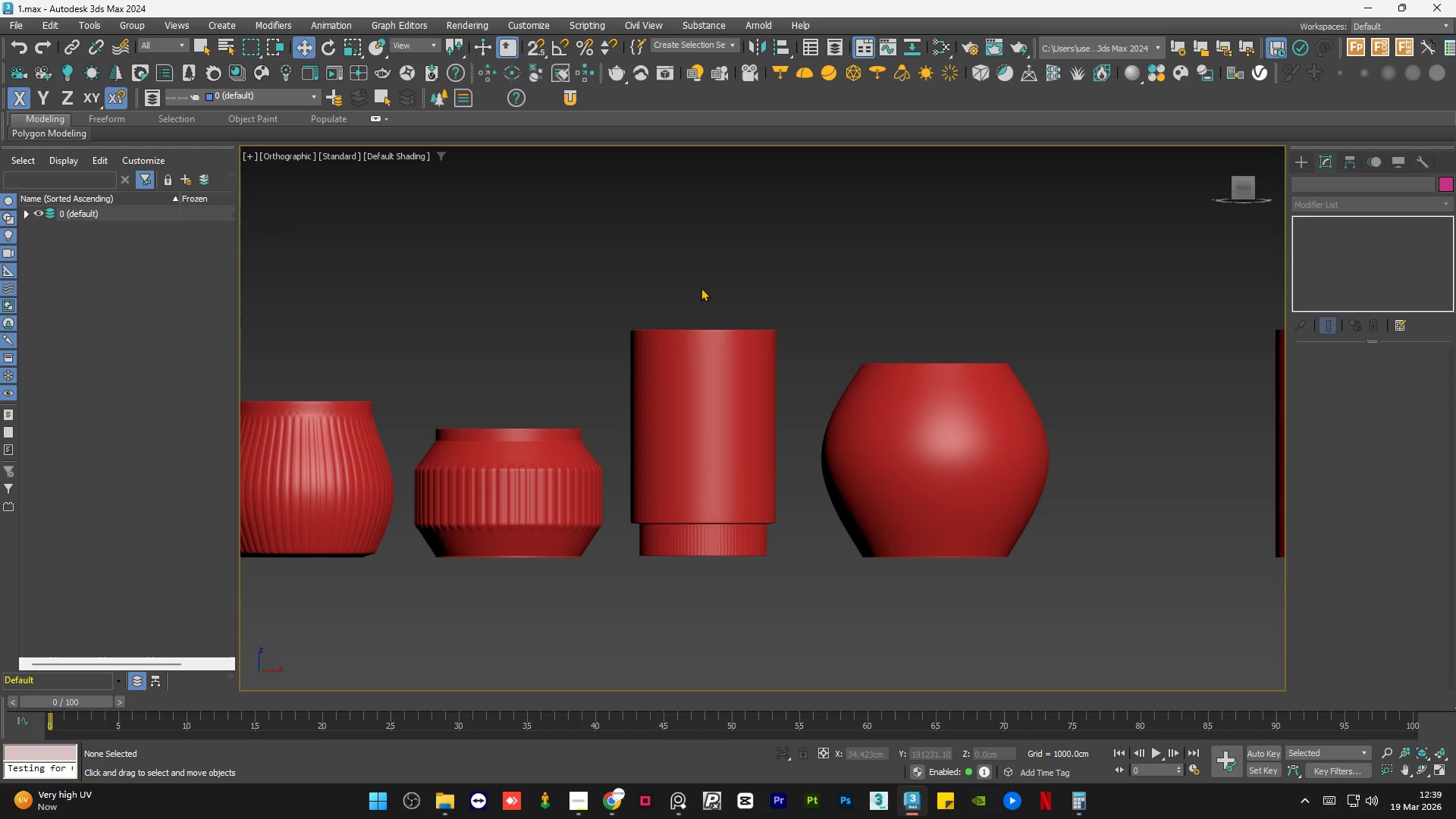 